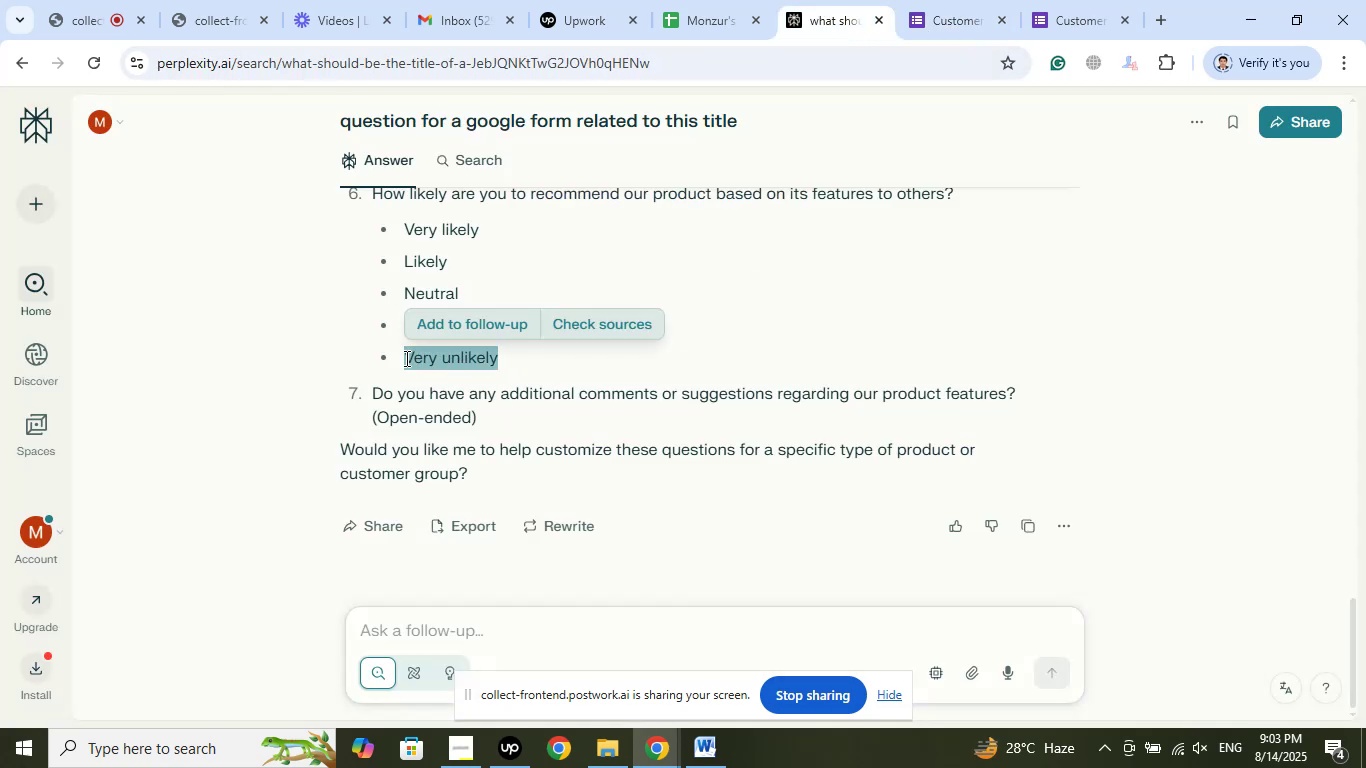 
right_click([405, 358])
 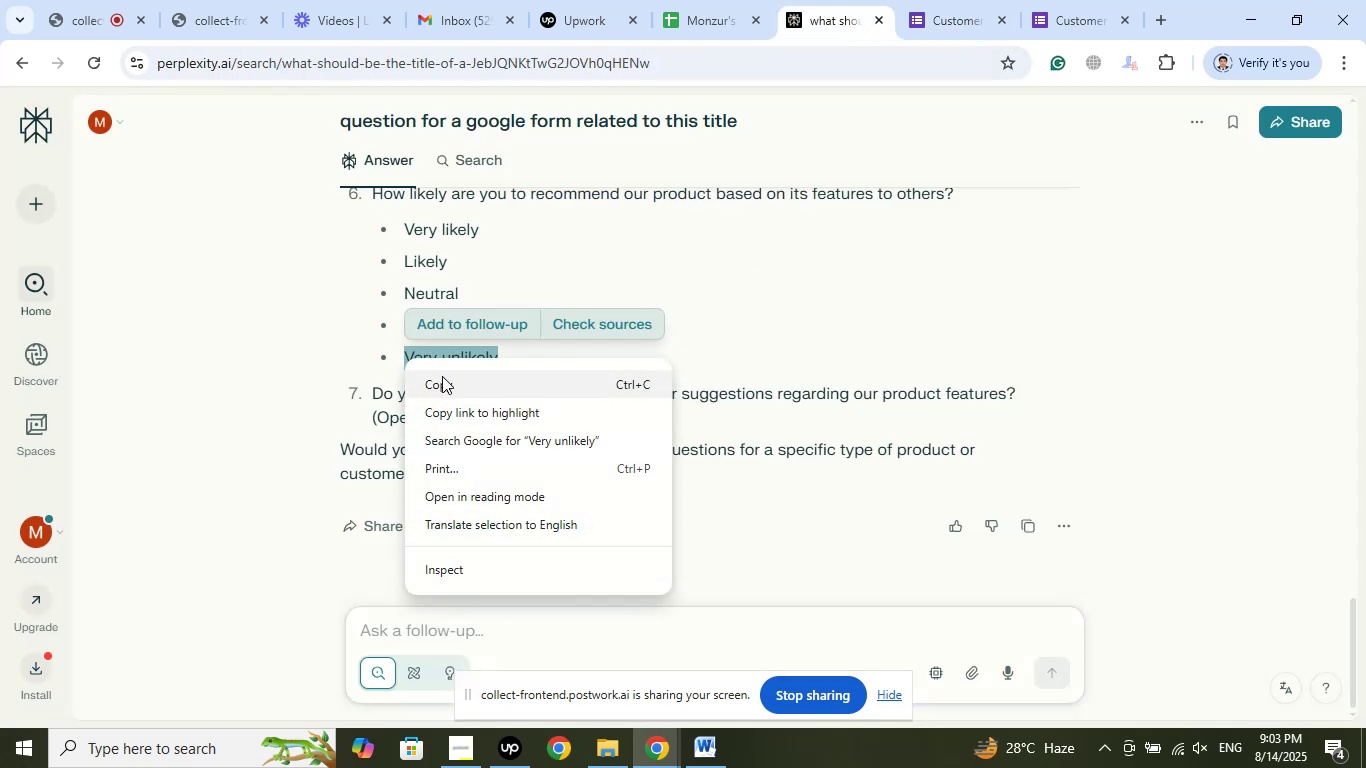 
left_click([442, 379])
 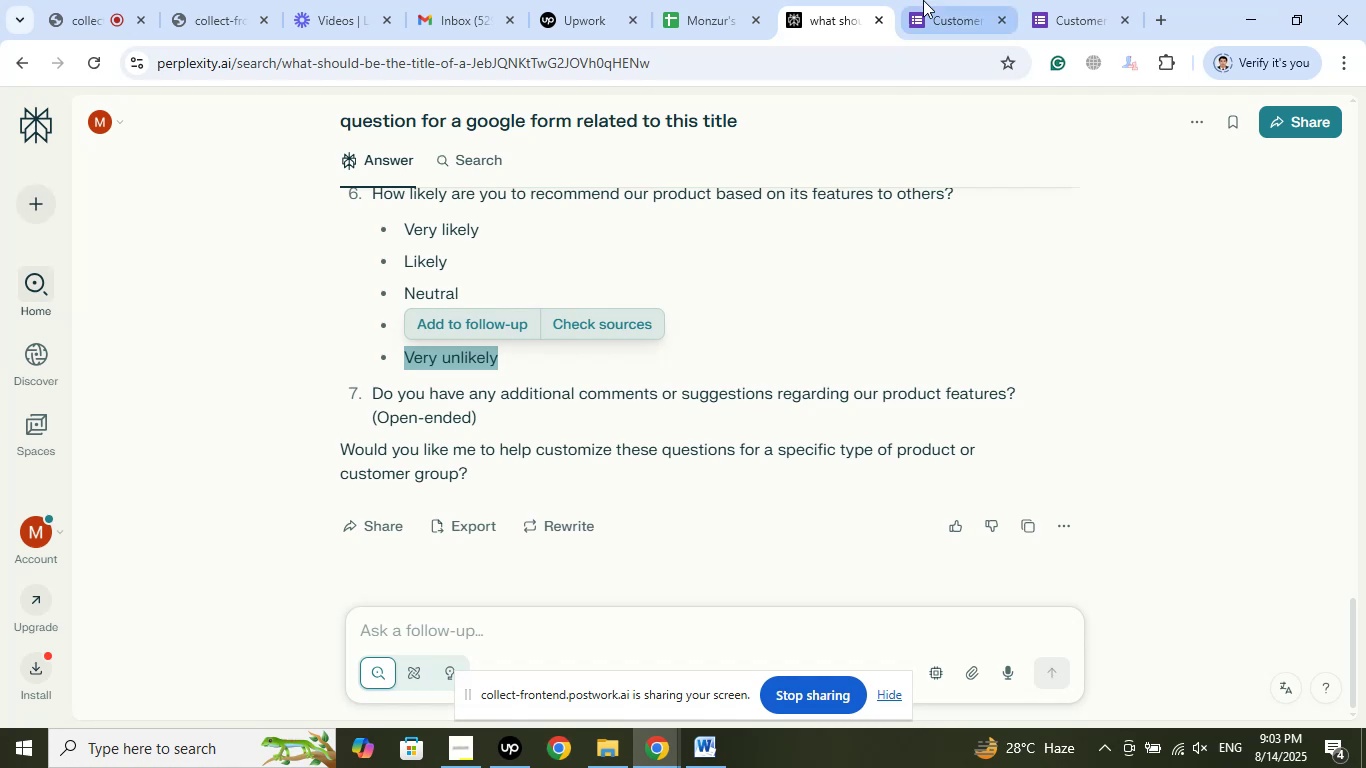 
left_click([933, 0])
 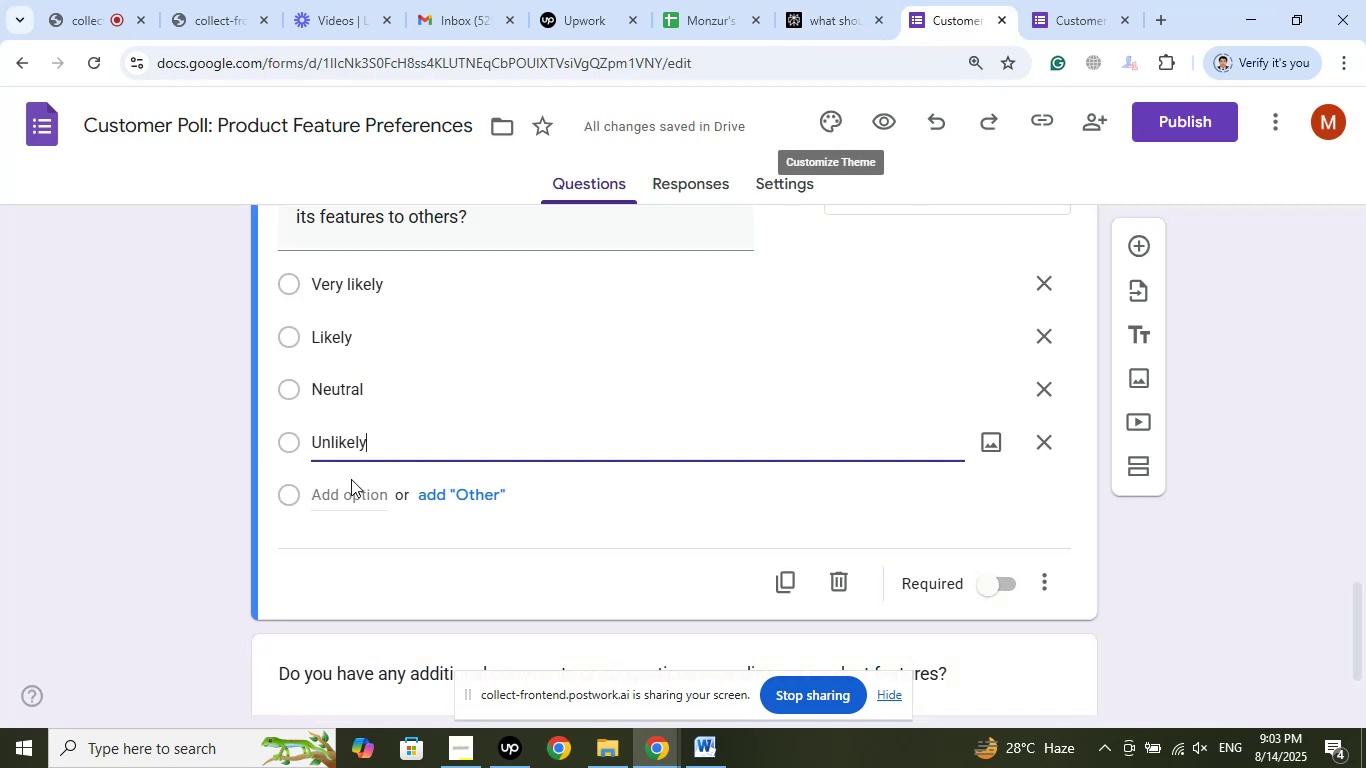 
left_click([346, 484])
 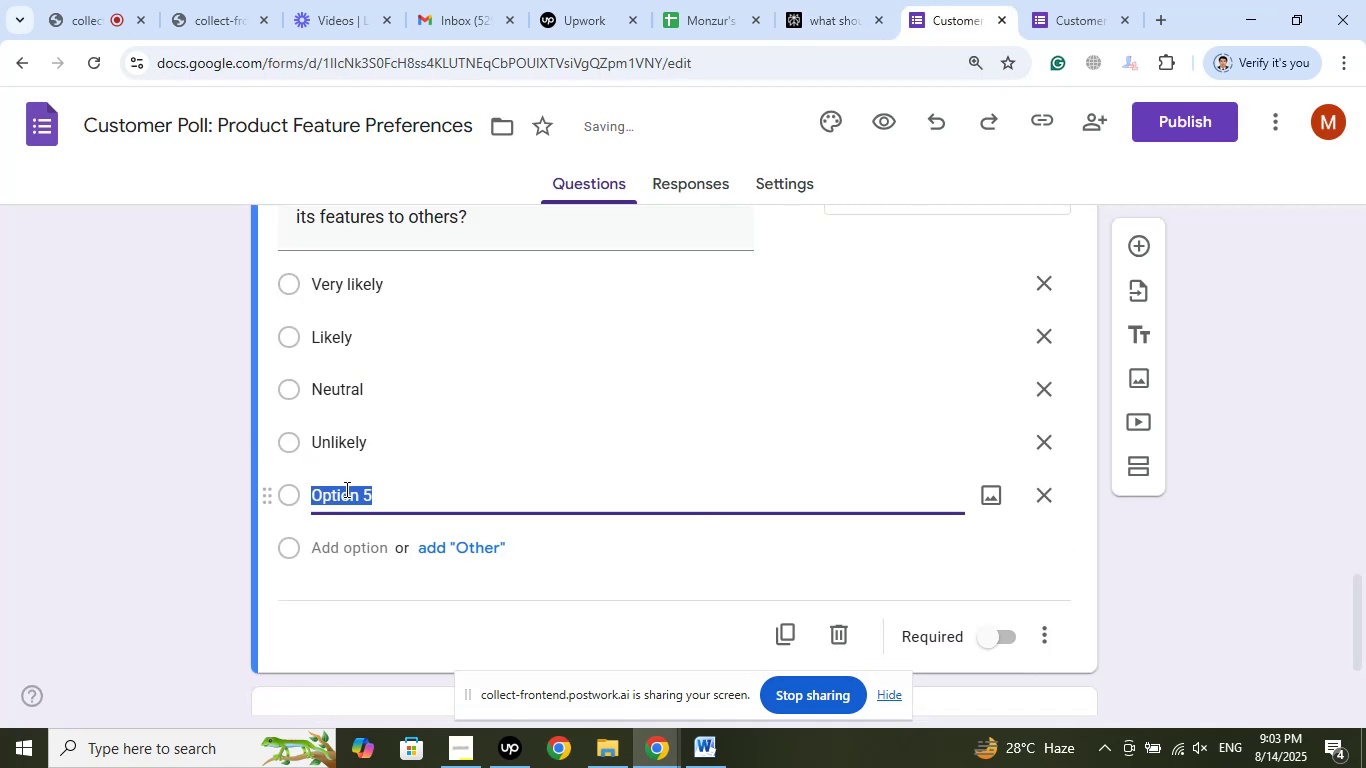 
right_click([345, 489])
 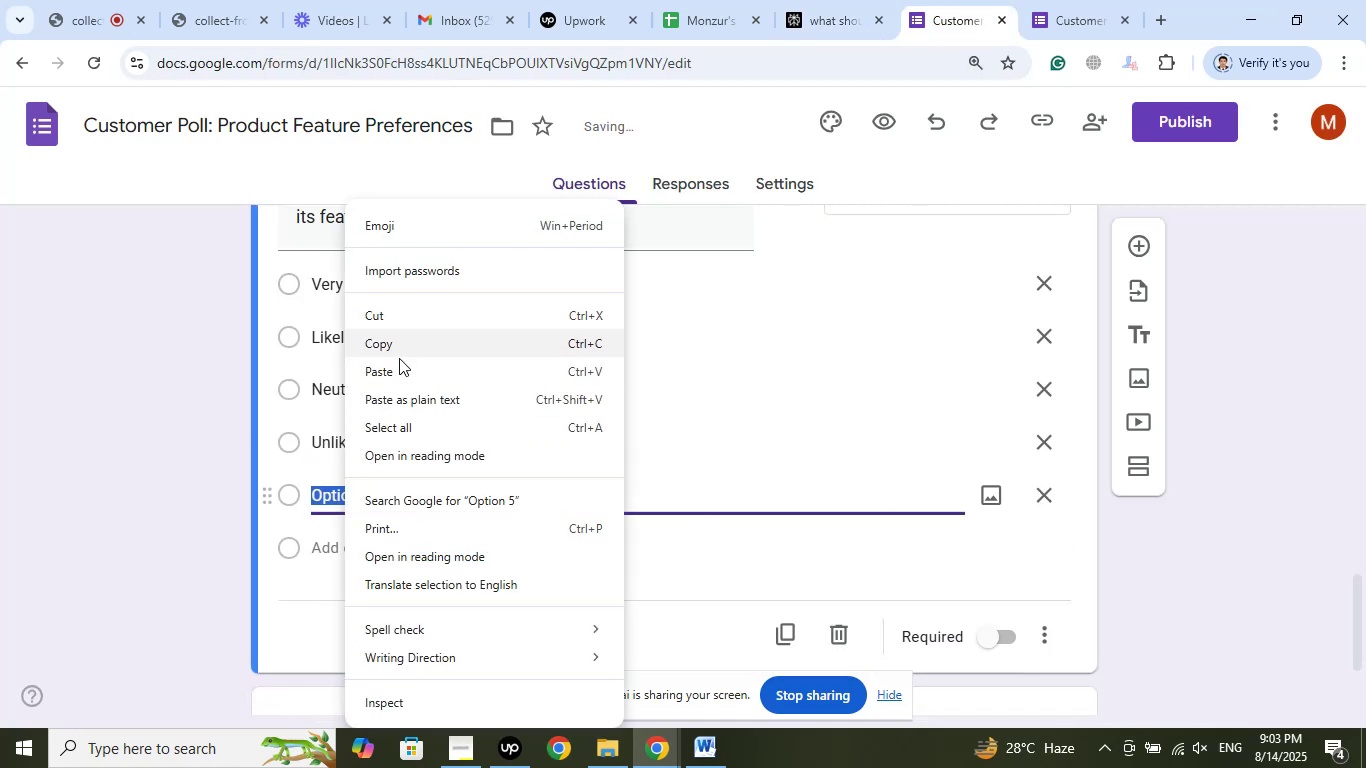 
left_click([391, 378])
 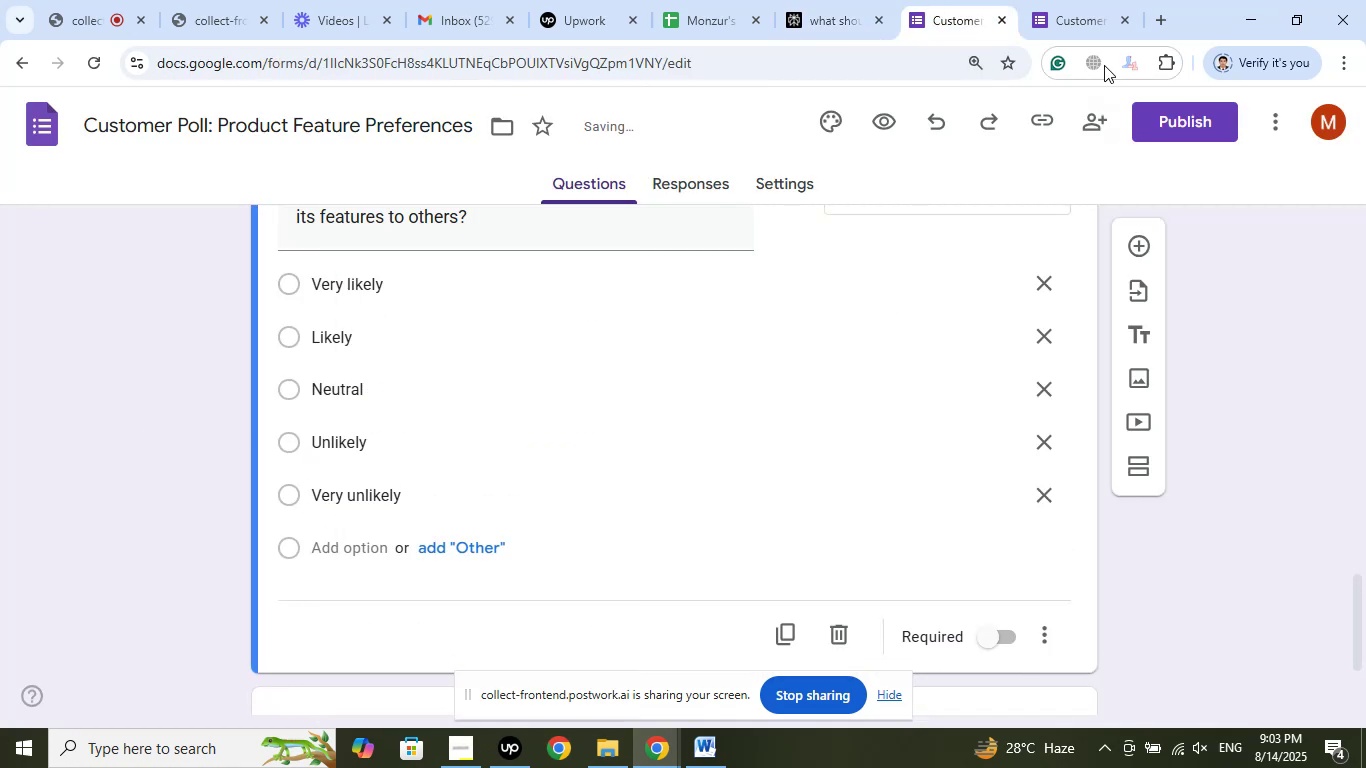 
left_click([1053, 0])
 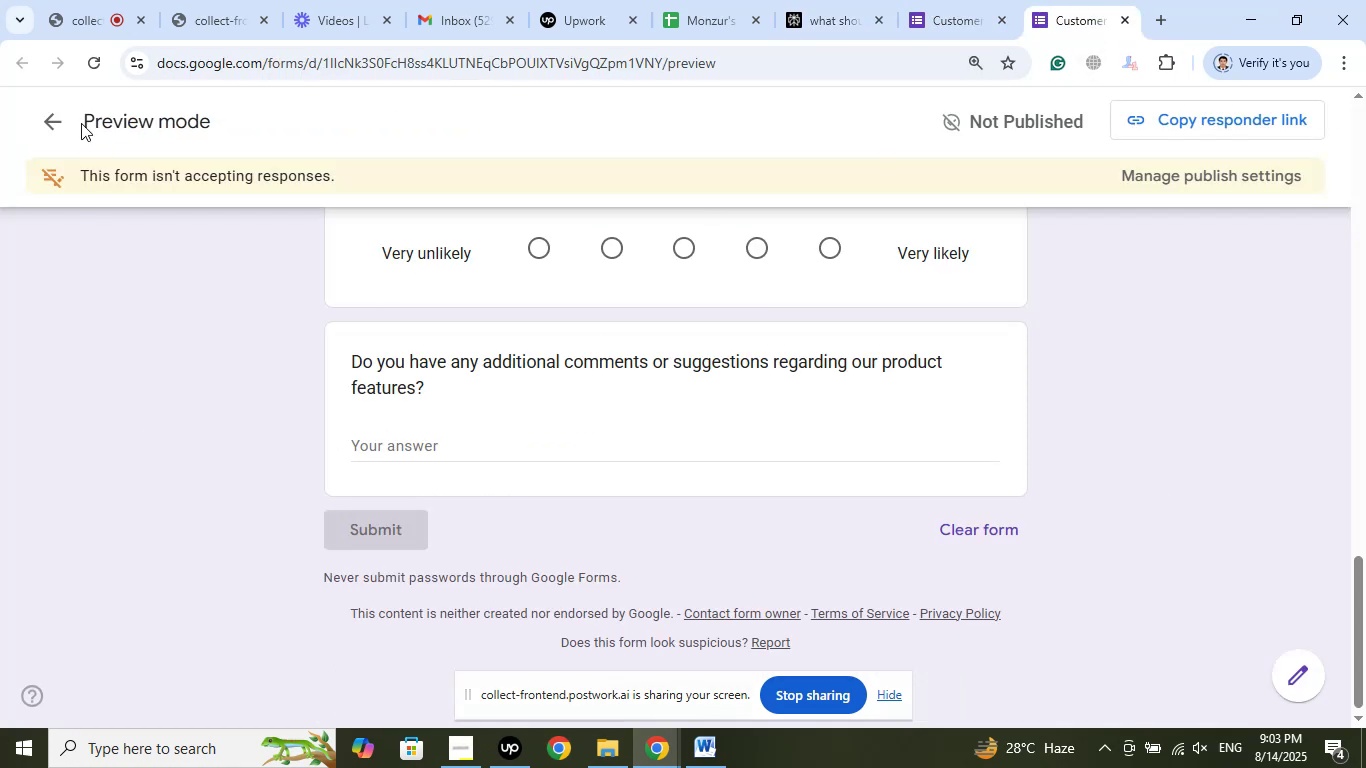 
scroll: coordinate [234, 308], scroll_direction: up, amount: 8.0
 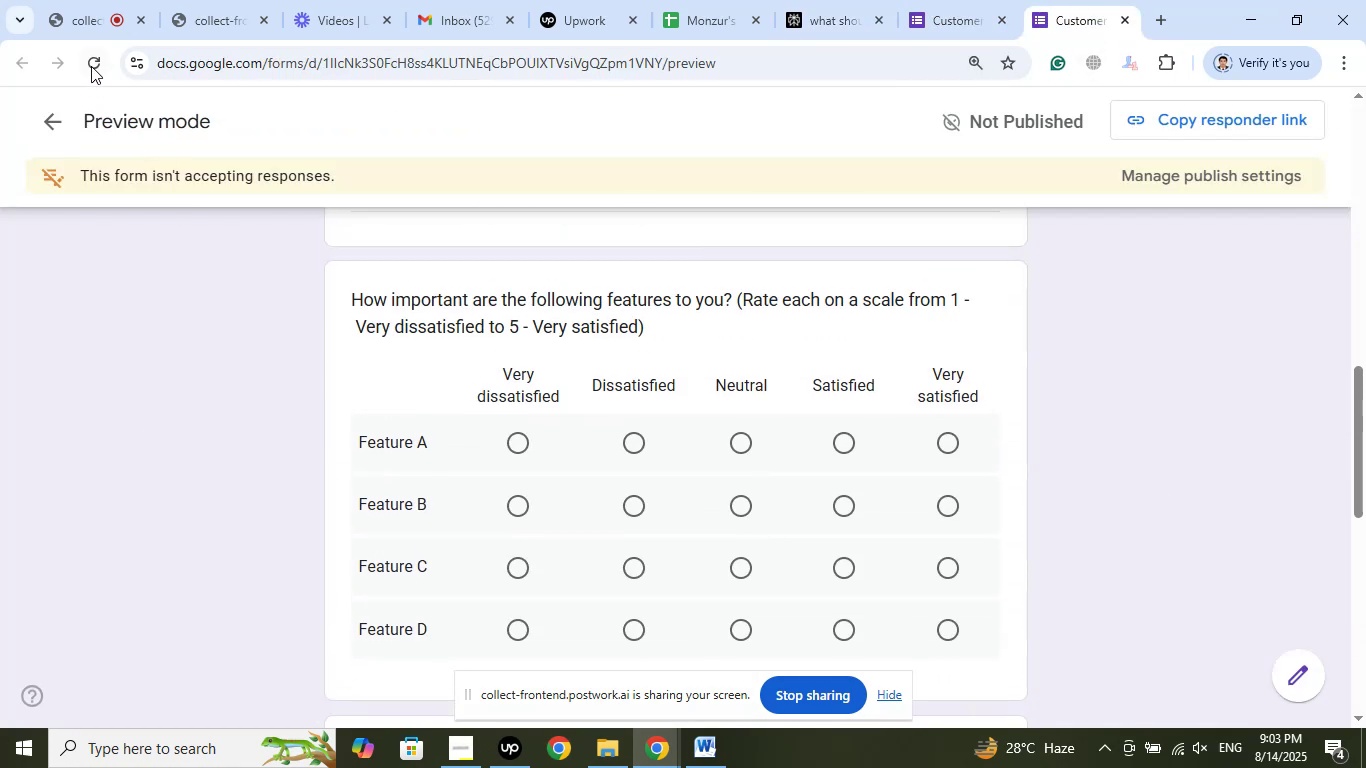 
left_click([91, 64])
 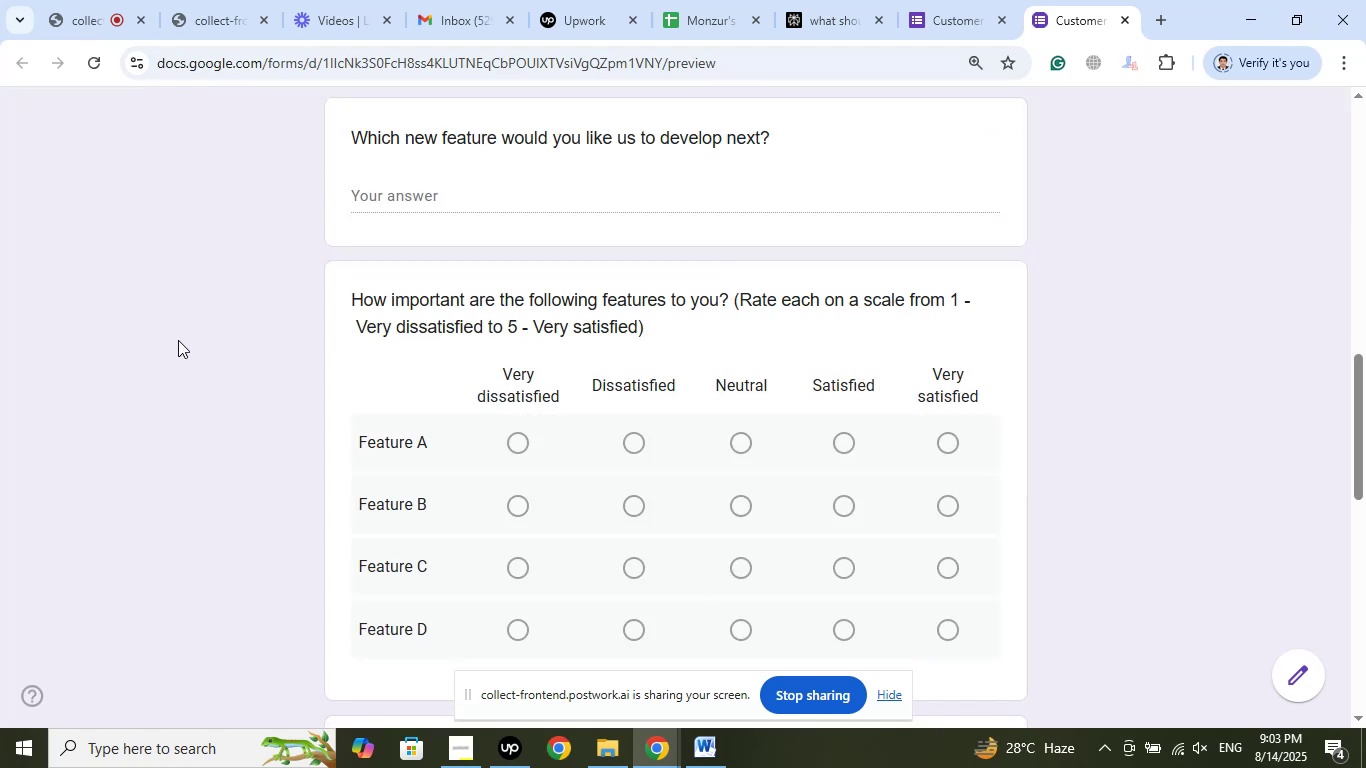 
scroll: coordinate [182, 309], scroll_direction: up, amount: 14.0
 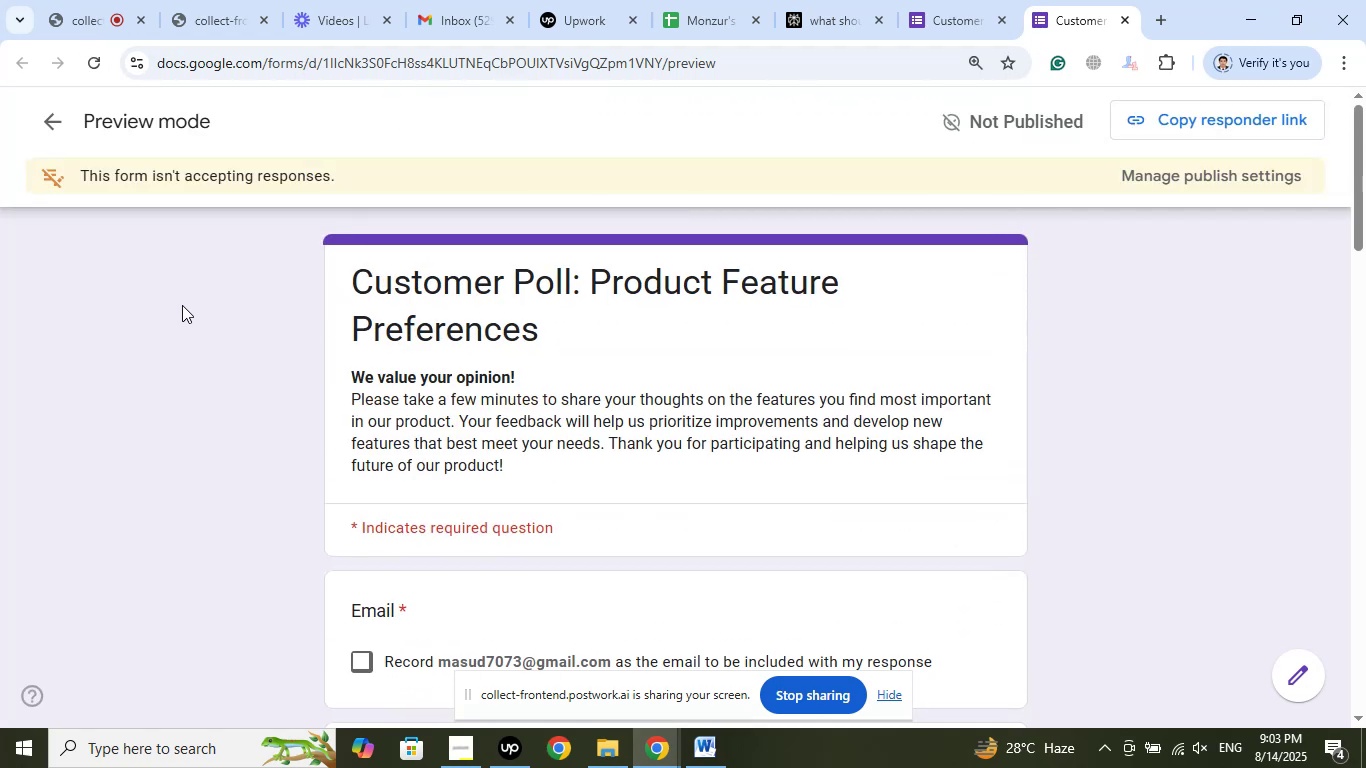 
scroll: coordinate [180, 305], scroll_direction: down, amount: 3.0
 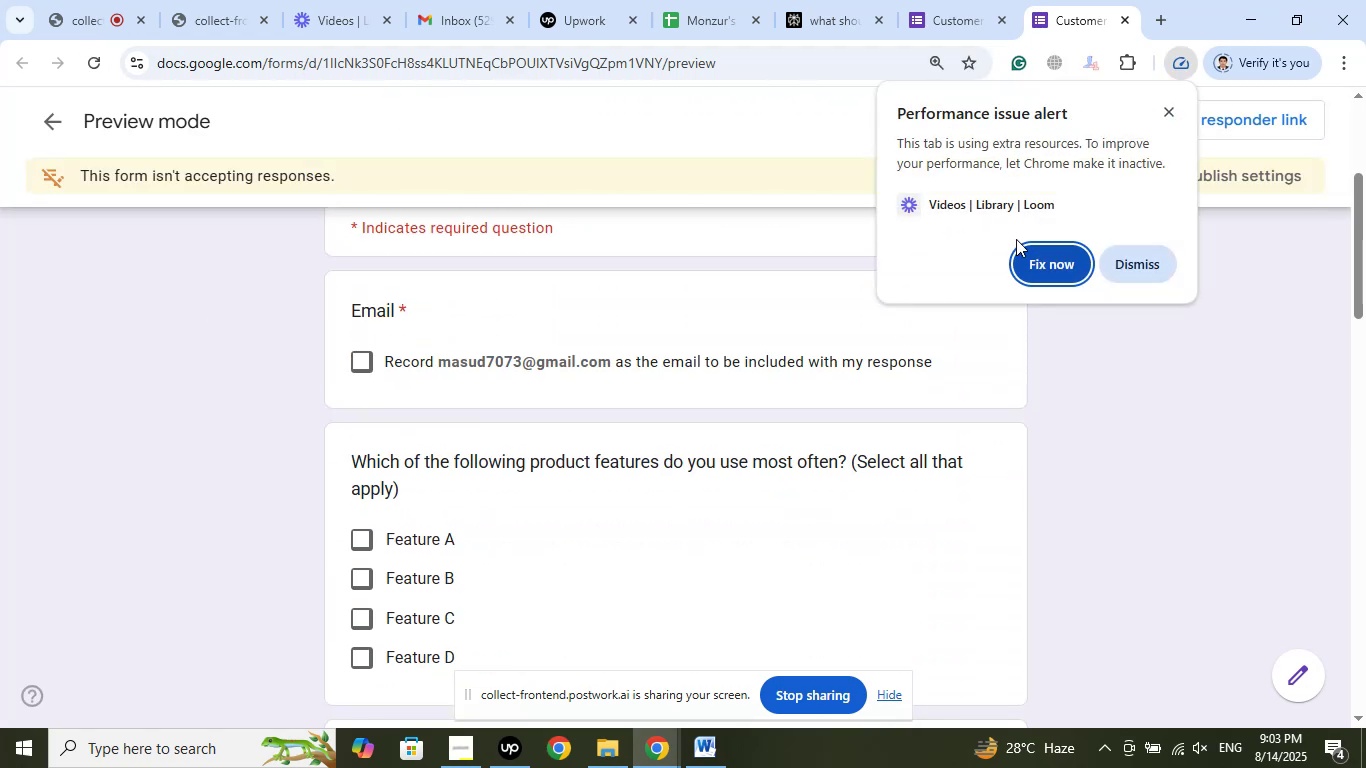 
left_click([1043, 261])
 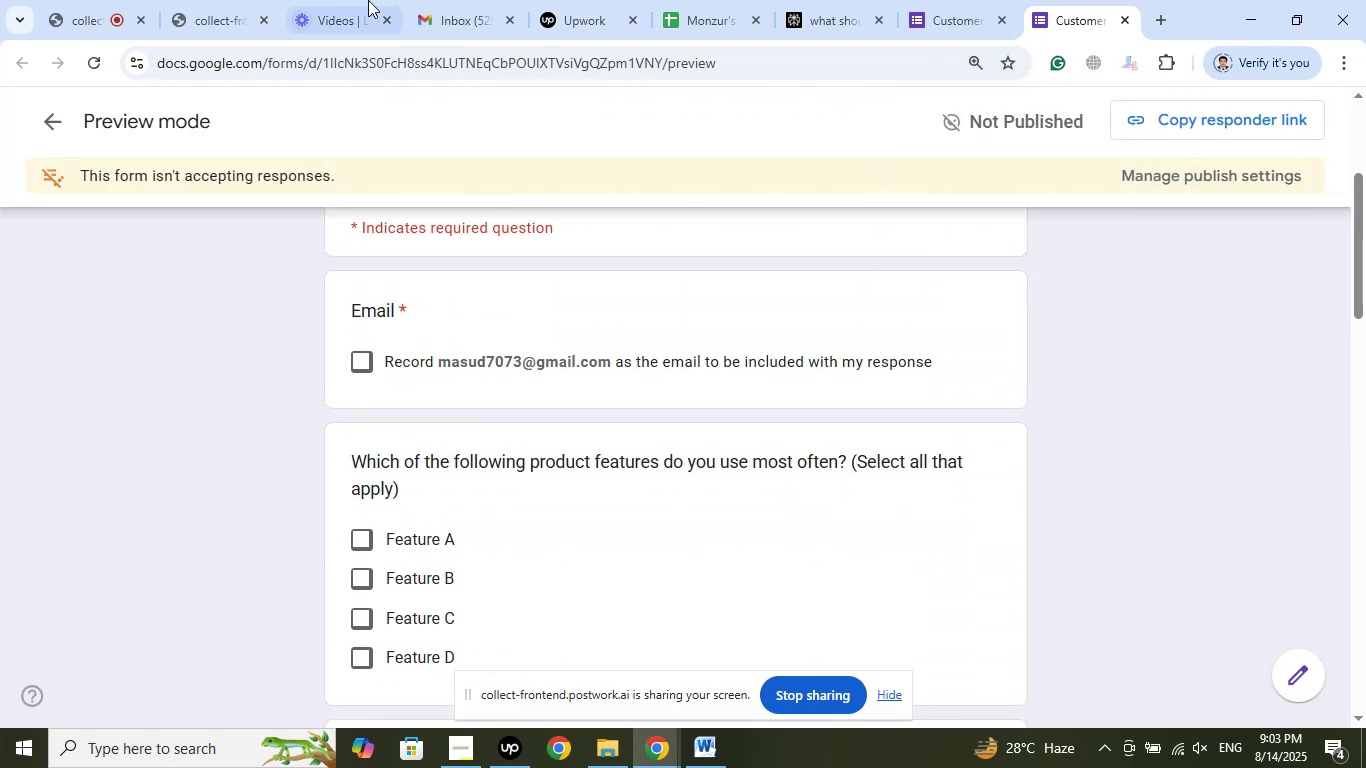 
left_click([362, 0])
 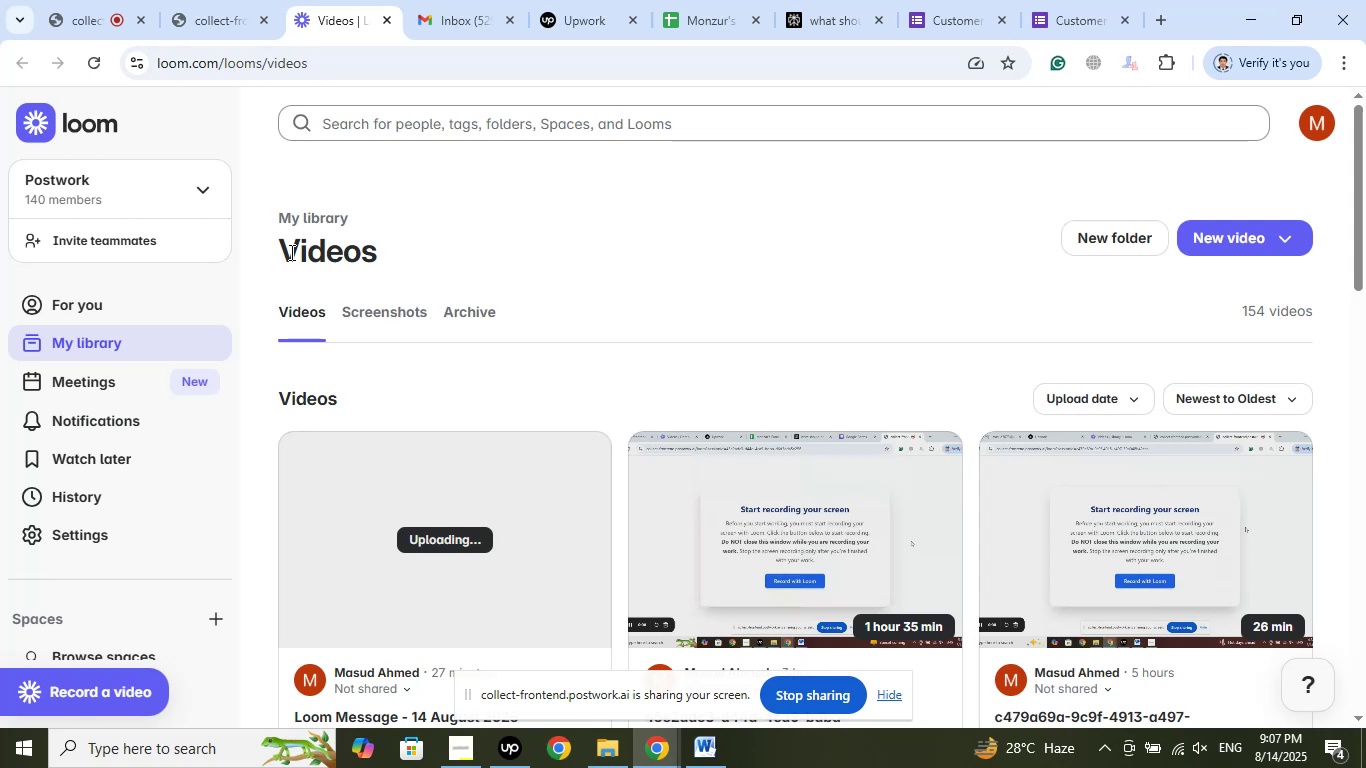 
wait(240.47)
 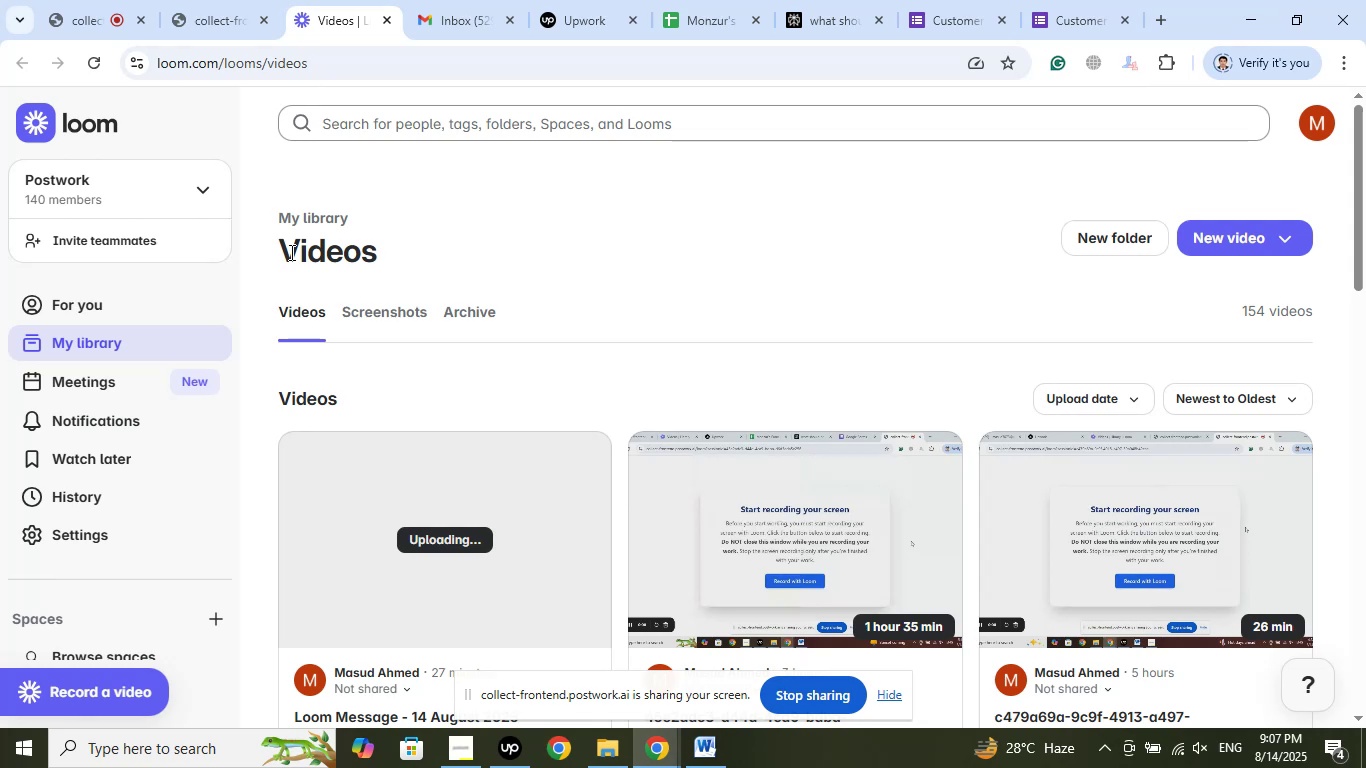 
left_click([773, 177])
 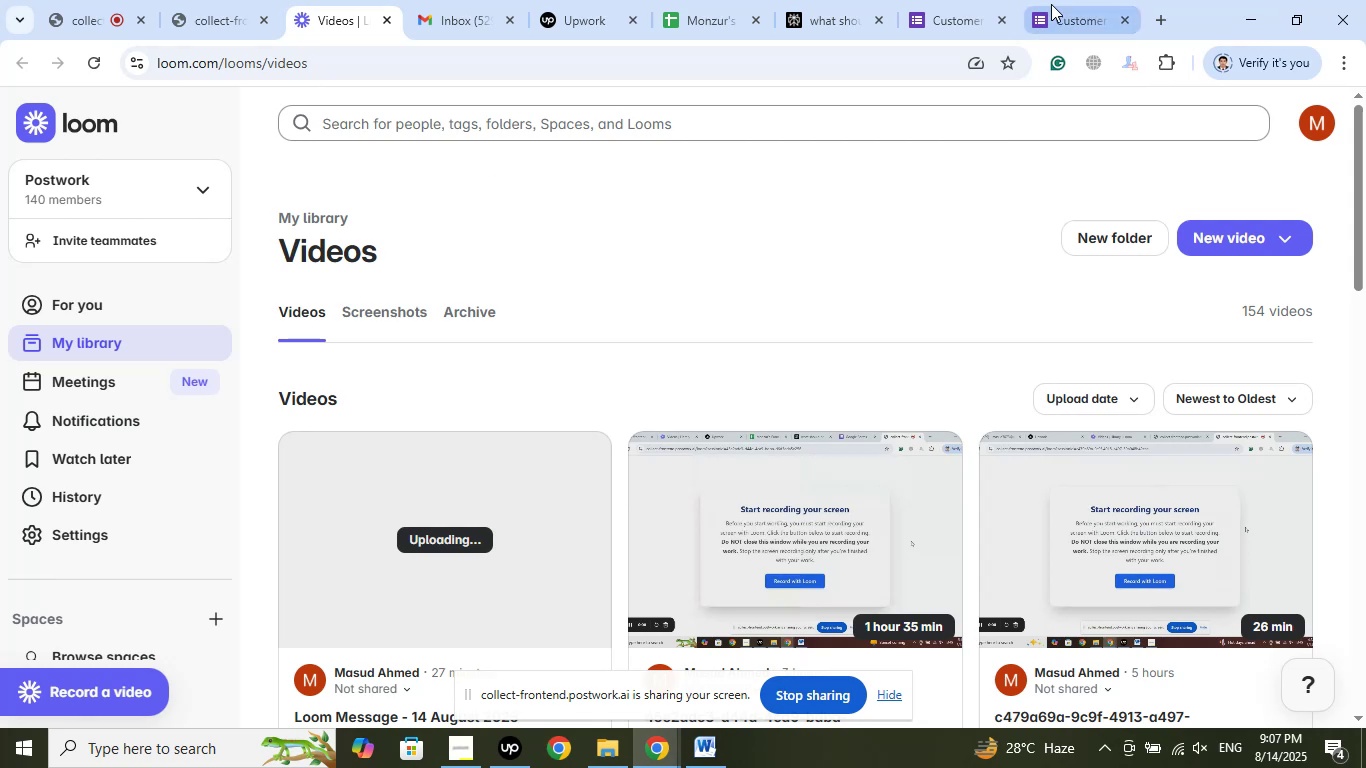 
left_click([1076, 0])
 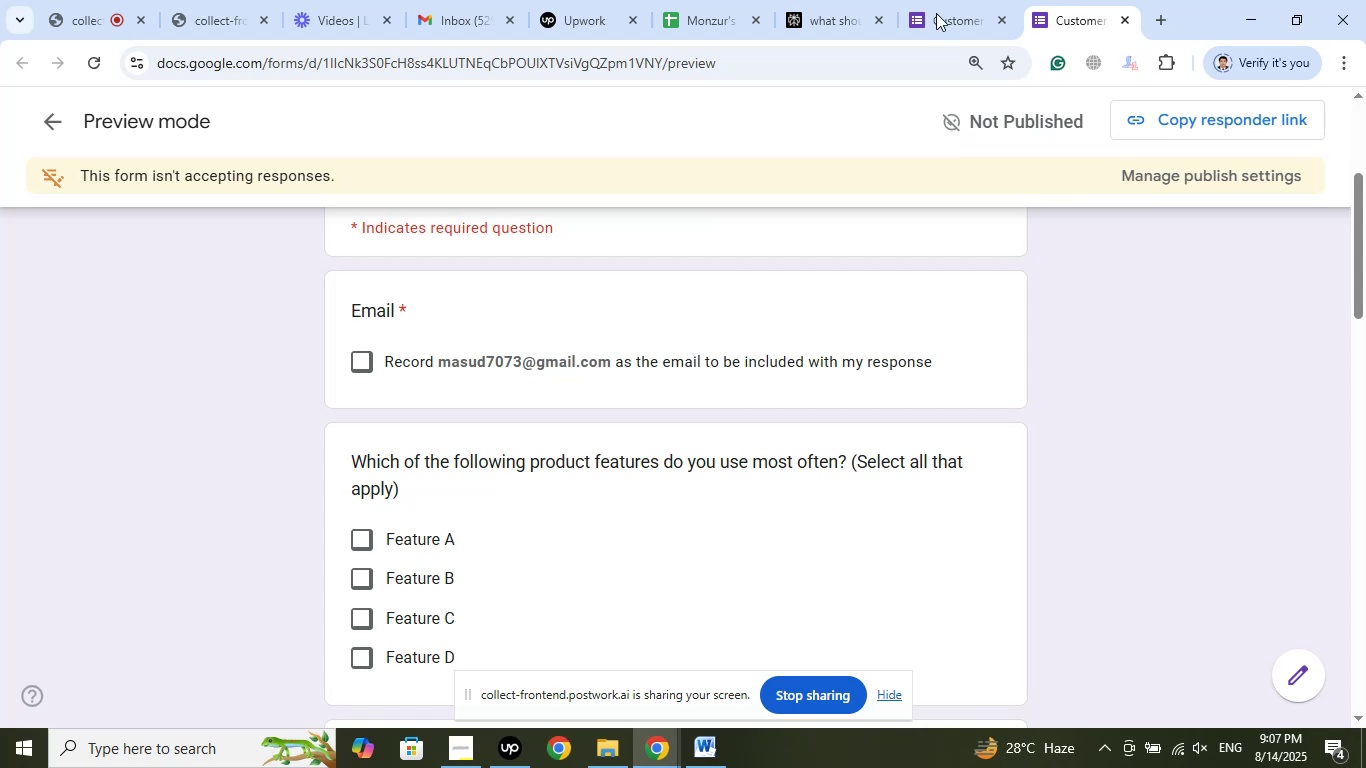 
left_click([927, 0])
 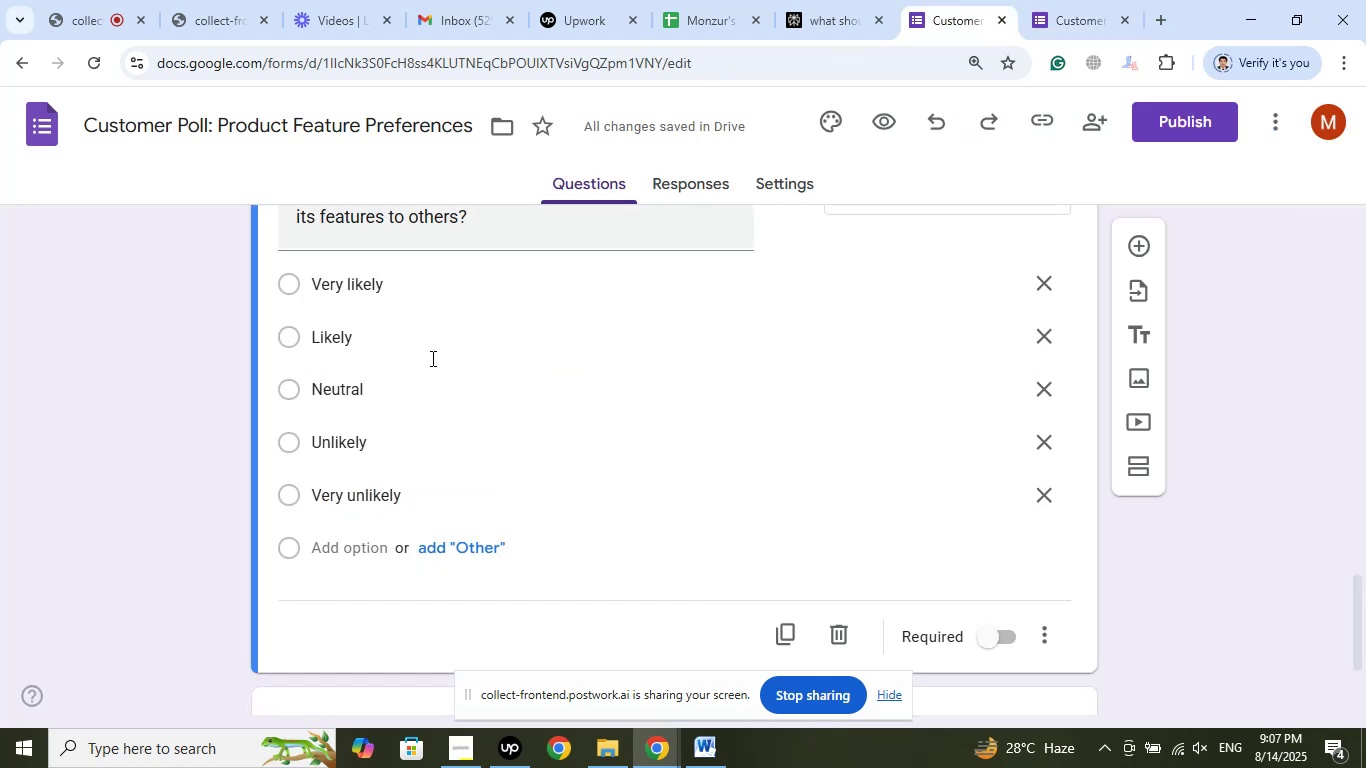 
scroll: coordinate [109, 351], scroll_direction: down, amount: 5.0
 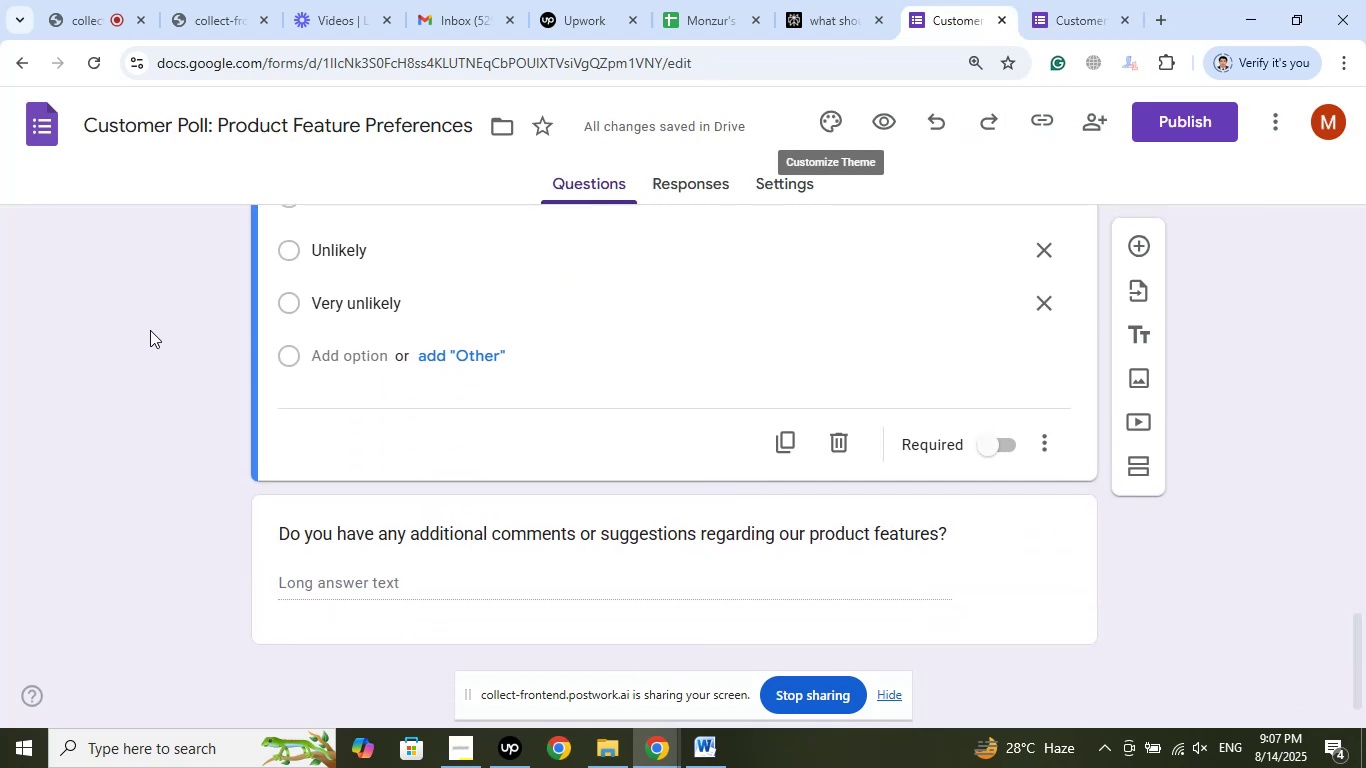 
scroll: coordinate [156, 306], scroll_direction: up, amount: 30.0
 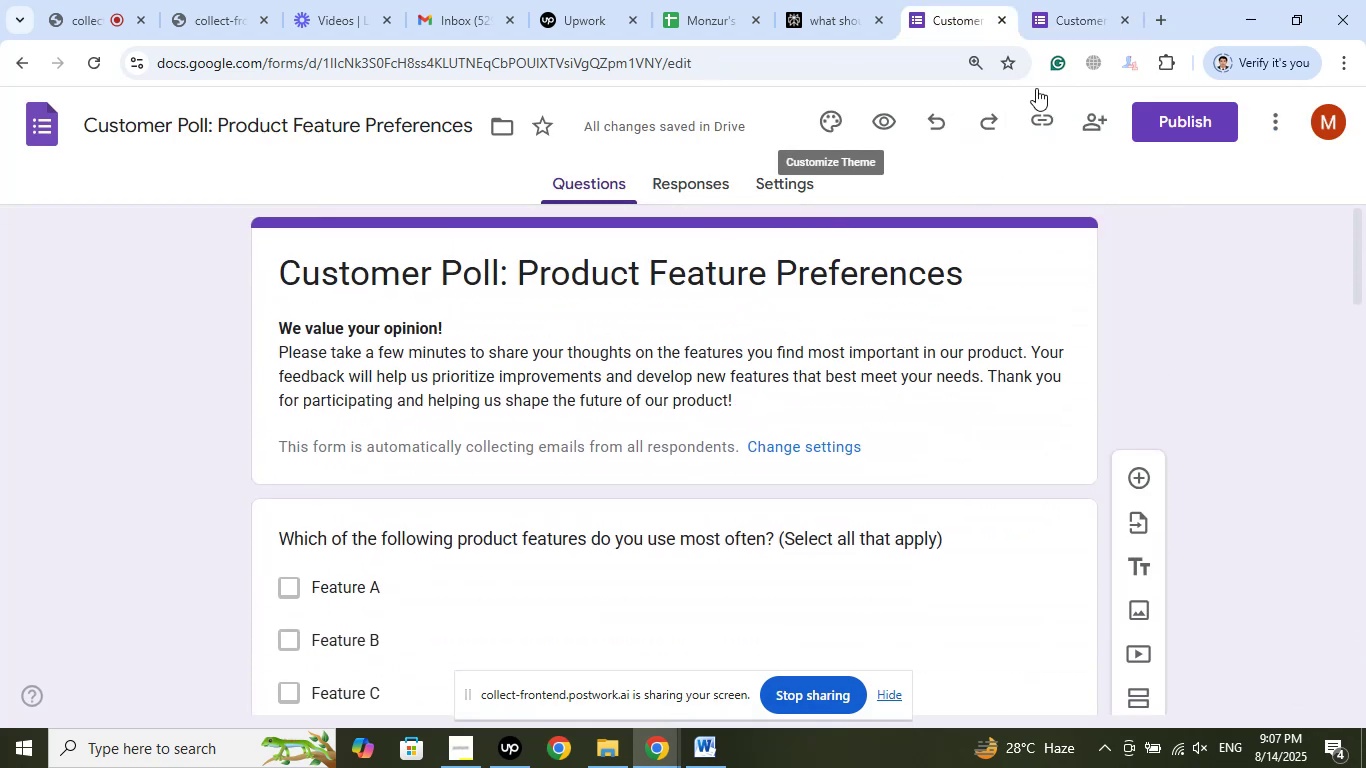 
left_click([1084, 0])
 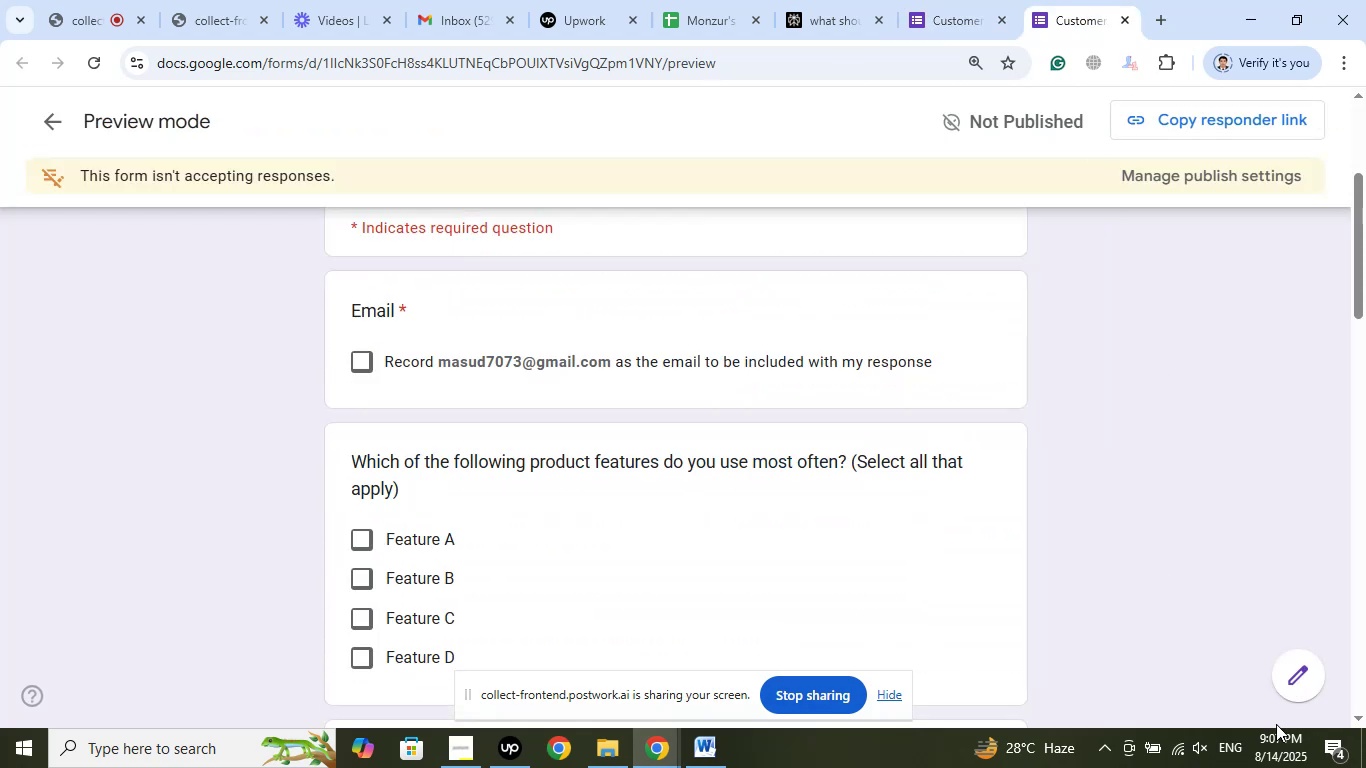 
left_click([1276, 751])
 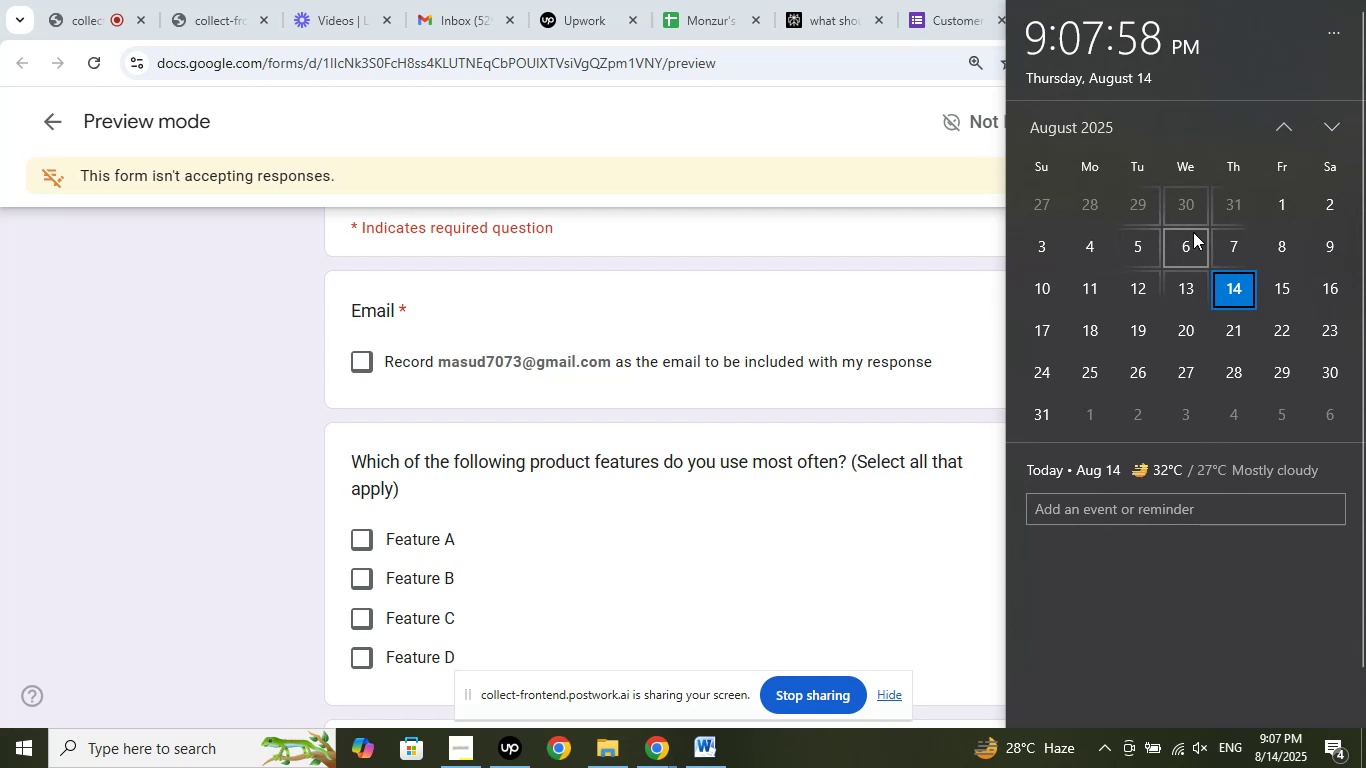 
left_click([224, 323])
 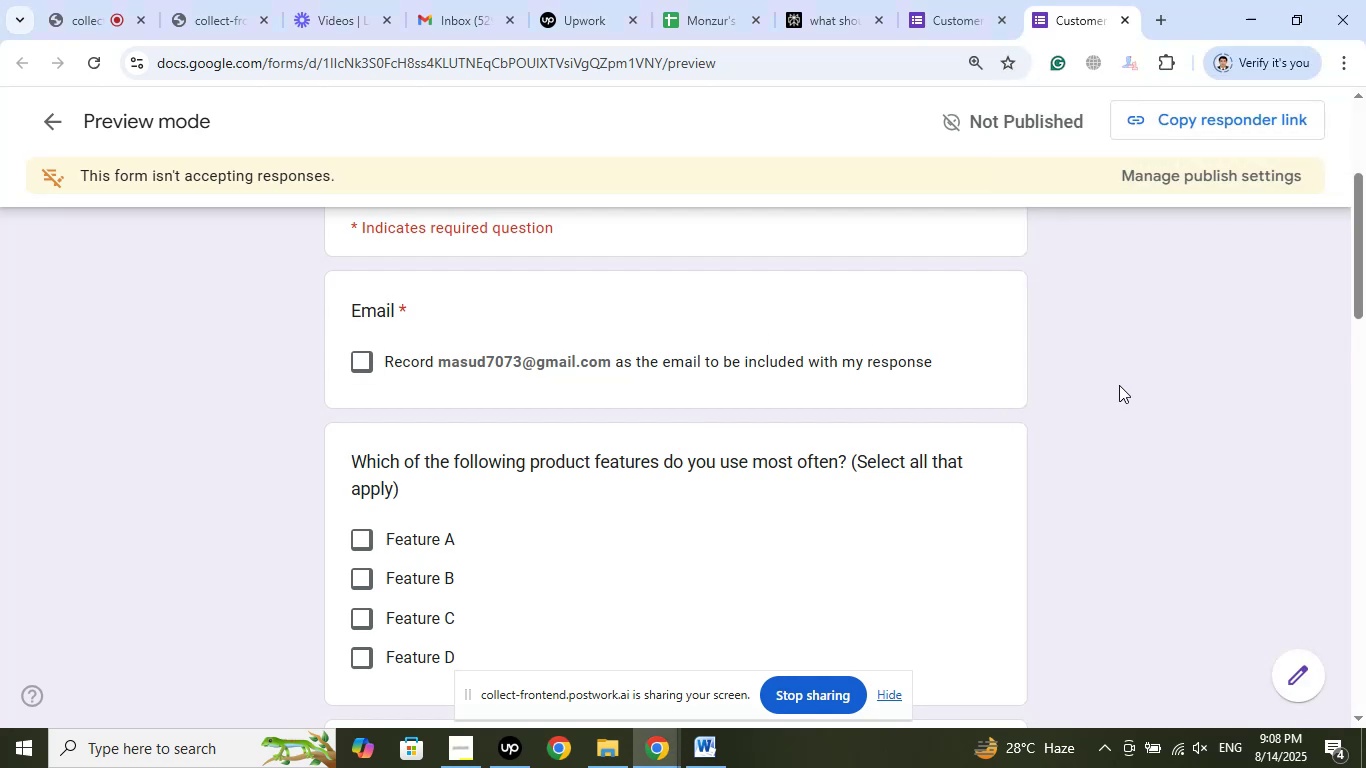 
wait(8.44)
 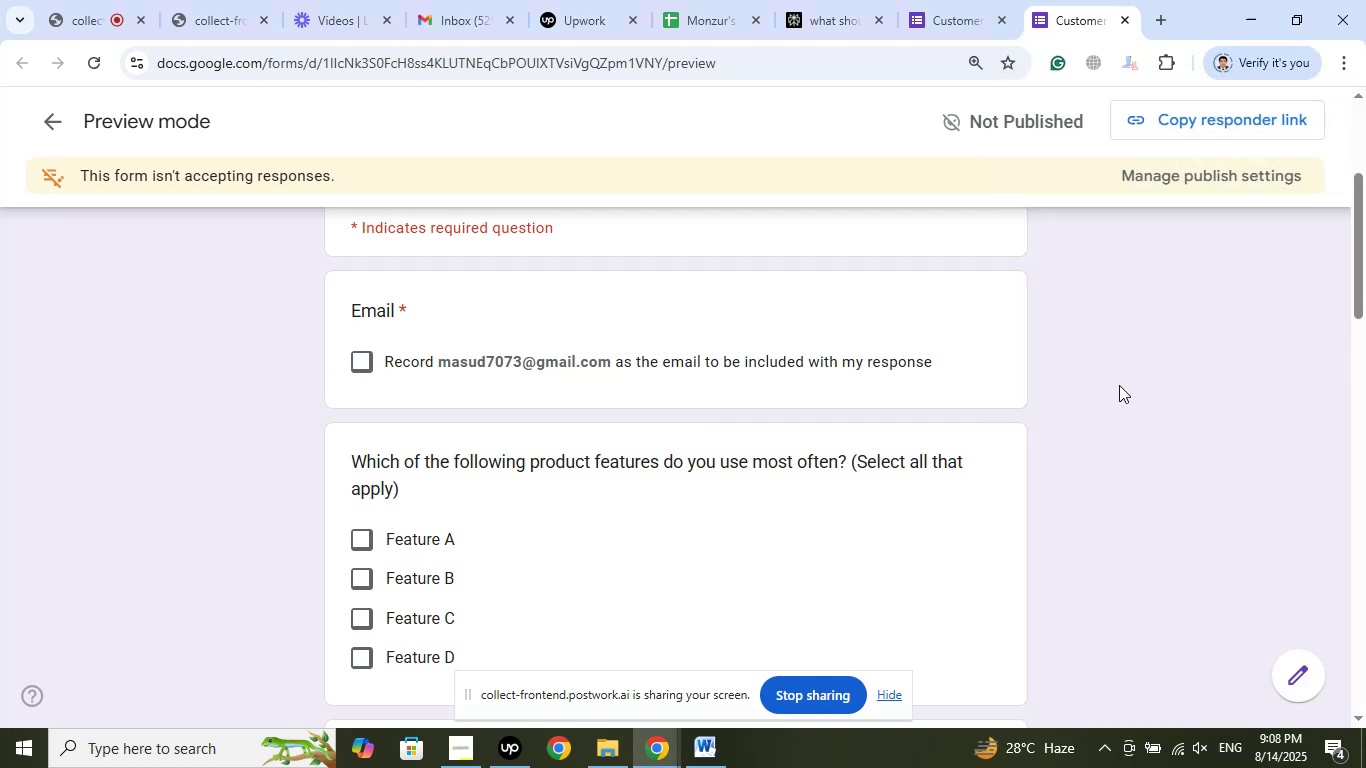 
left_click([609, 0])
 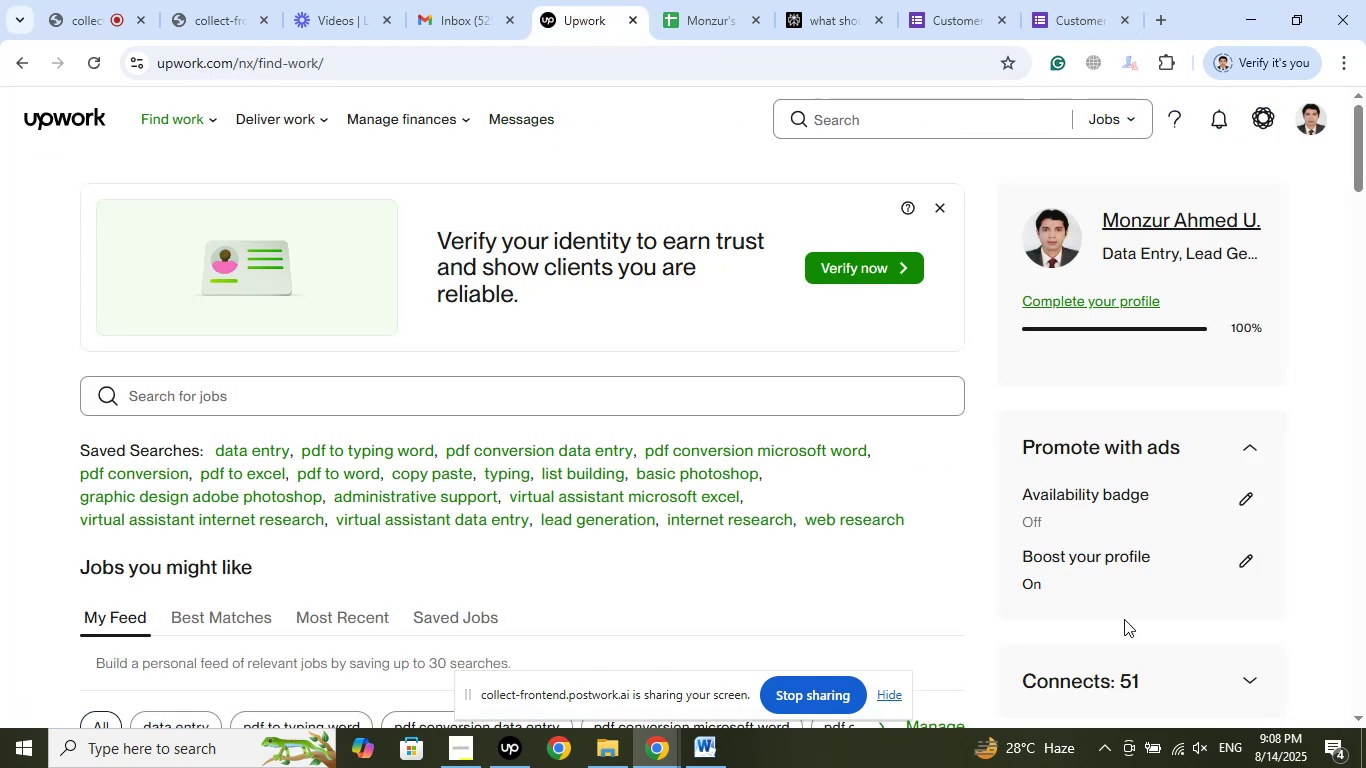 
wait(5.01)
 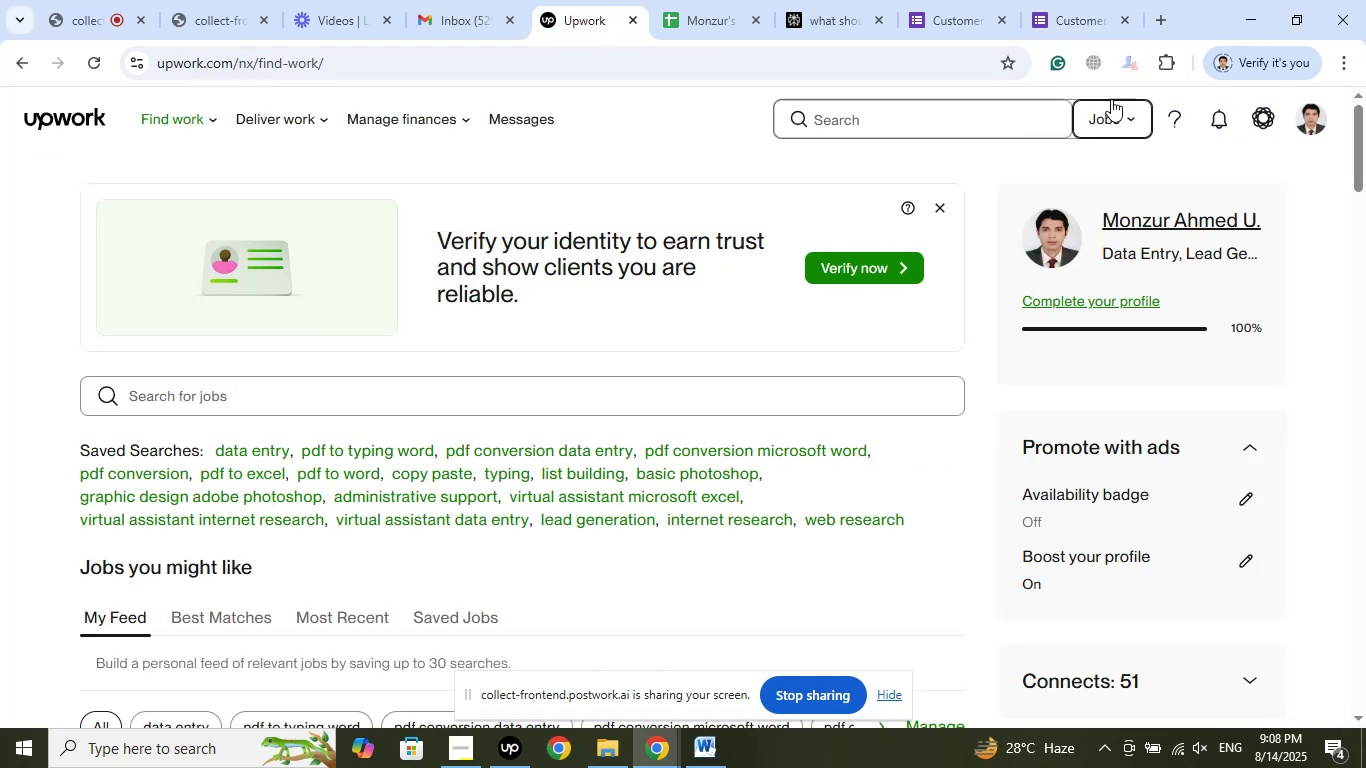 
left_click([1091, 0])
 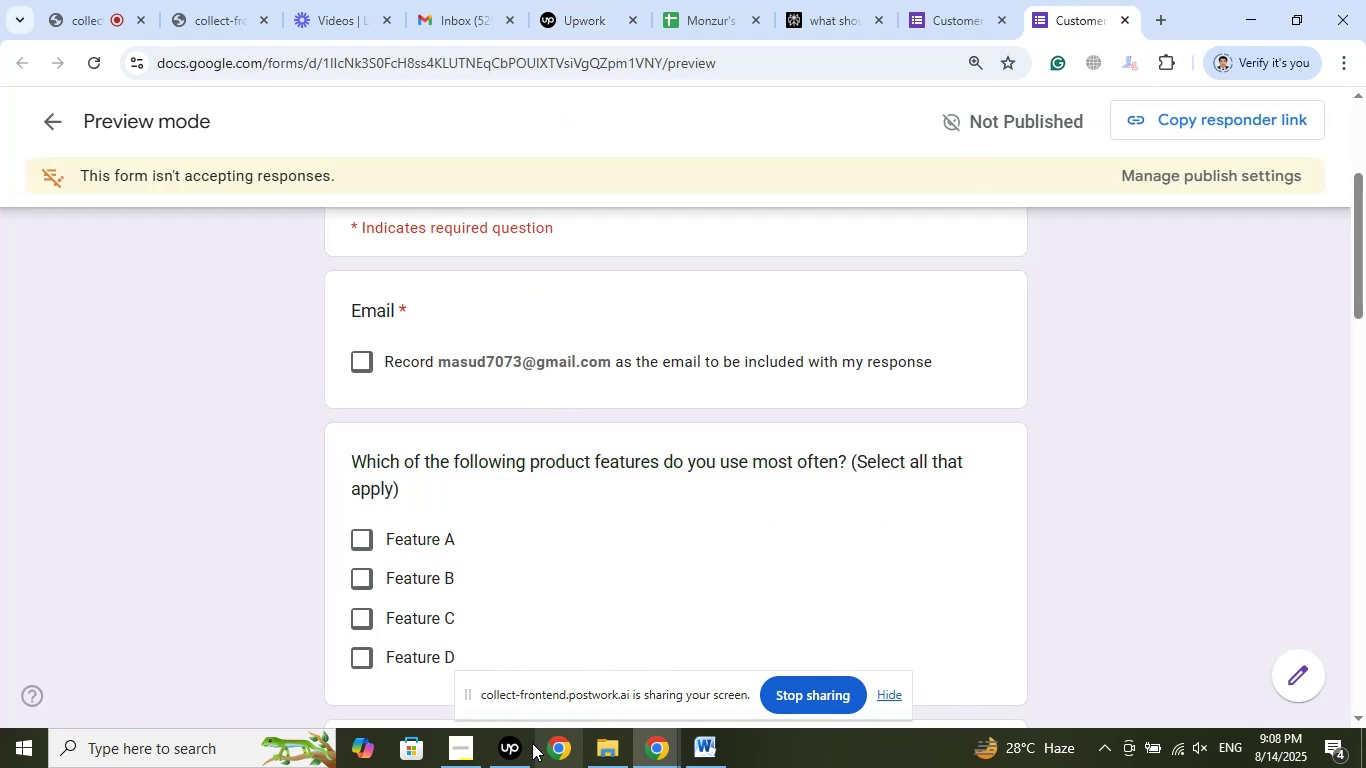 
left_click([518, 749])
 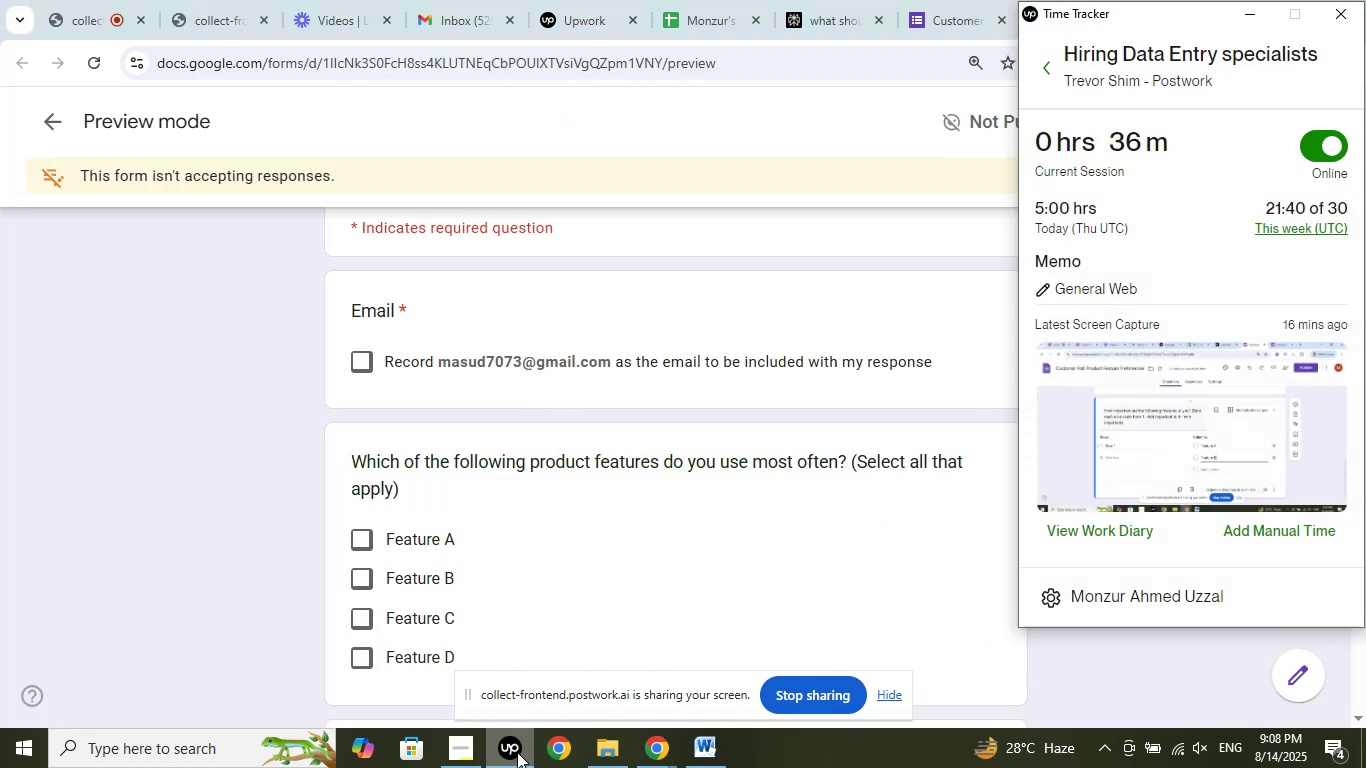 
left_click([517, 752])
 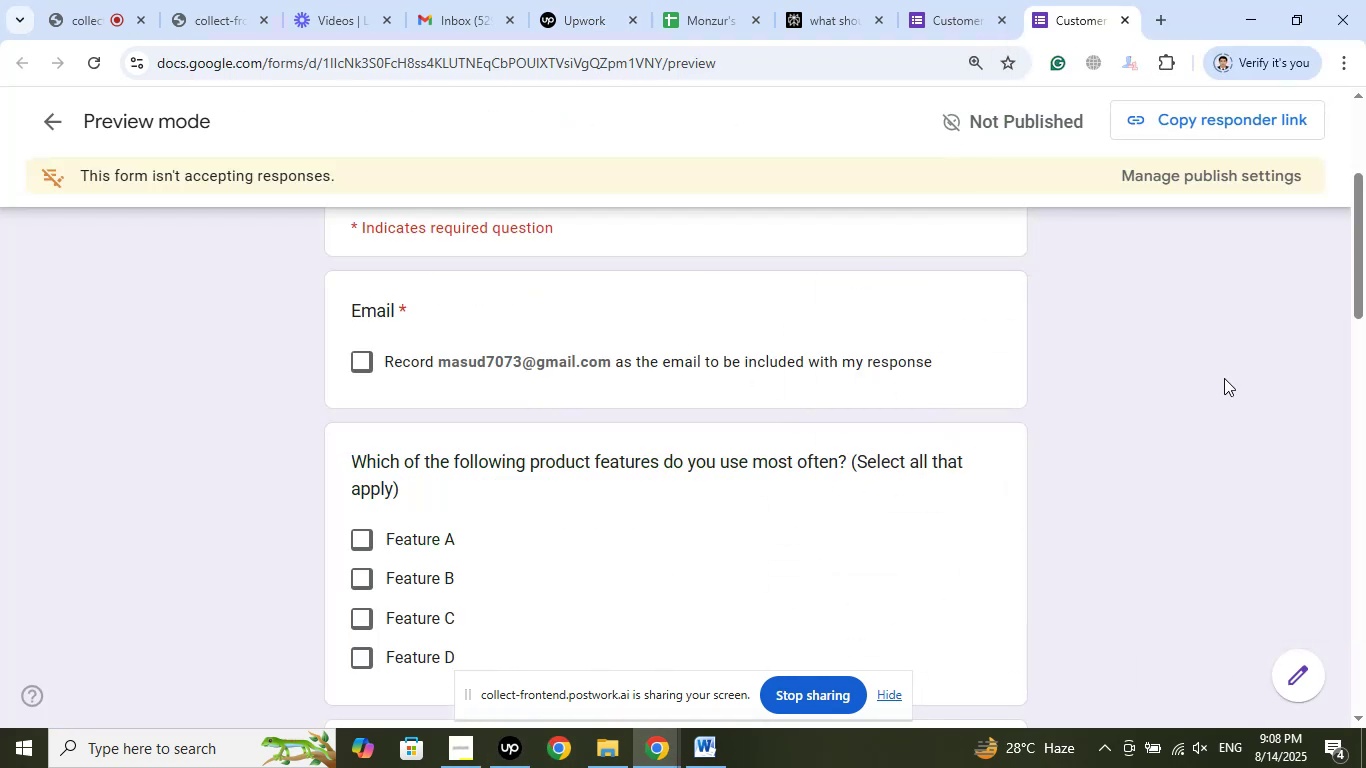 
scroll: coordinate [1224, 378], scroll_direction: up, amount: 3.0
 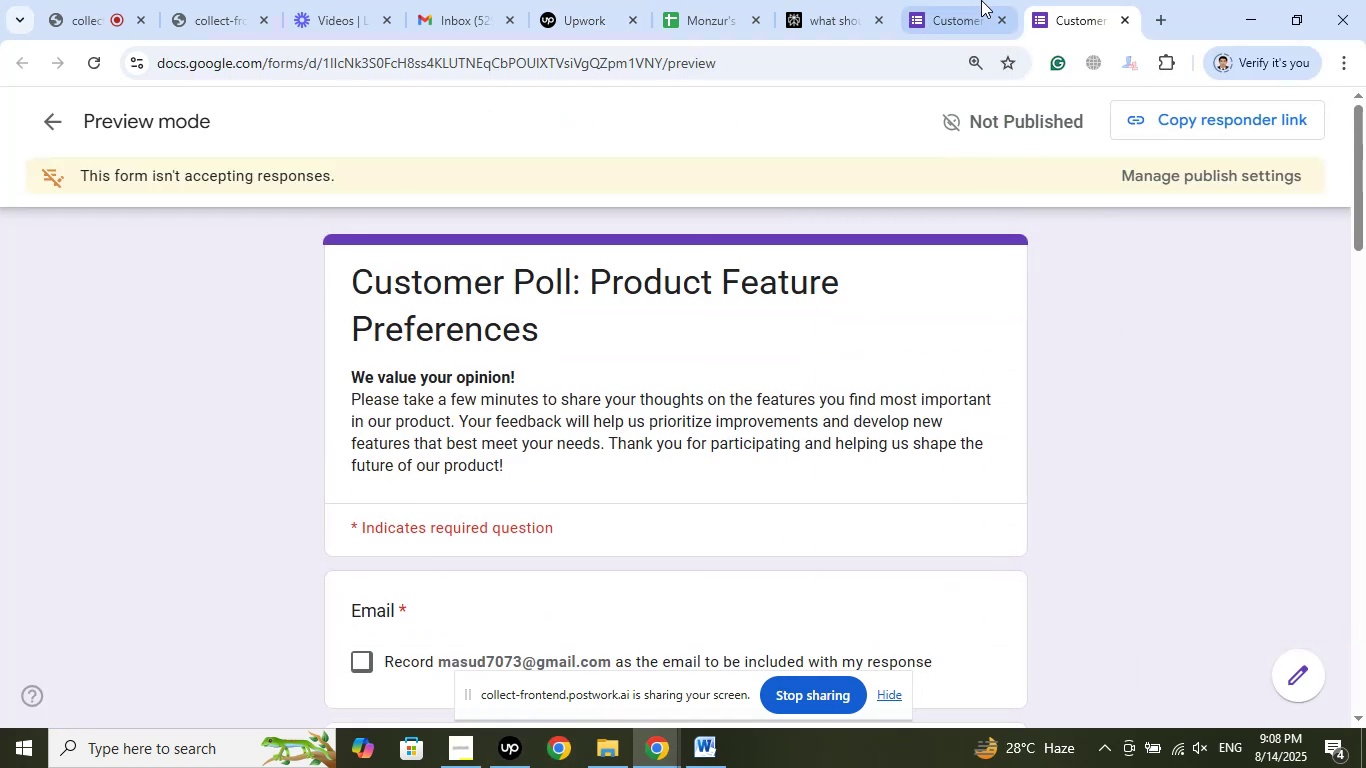 
left_click([959, 0])
 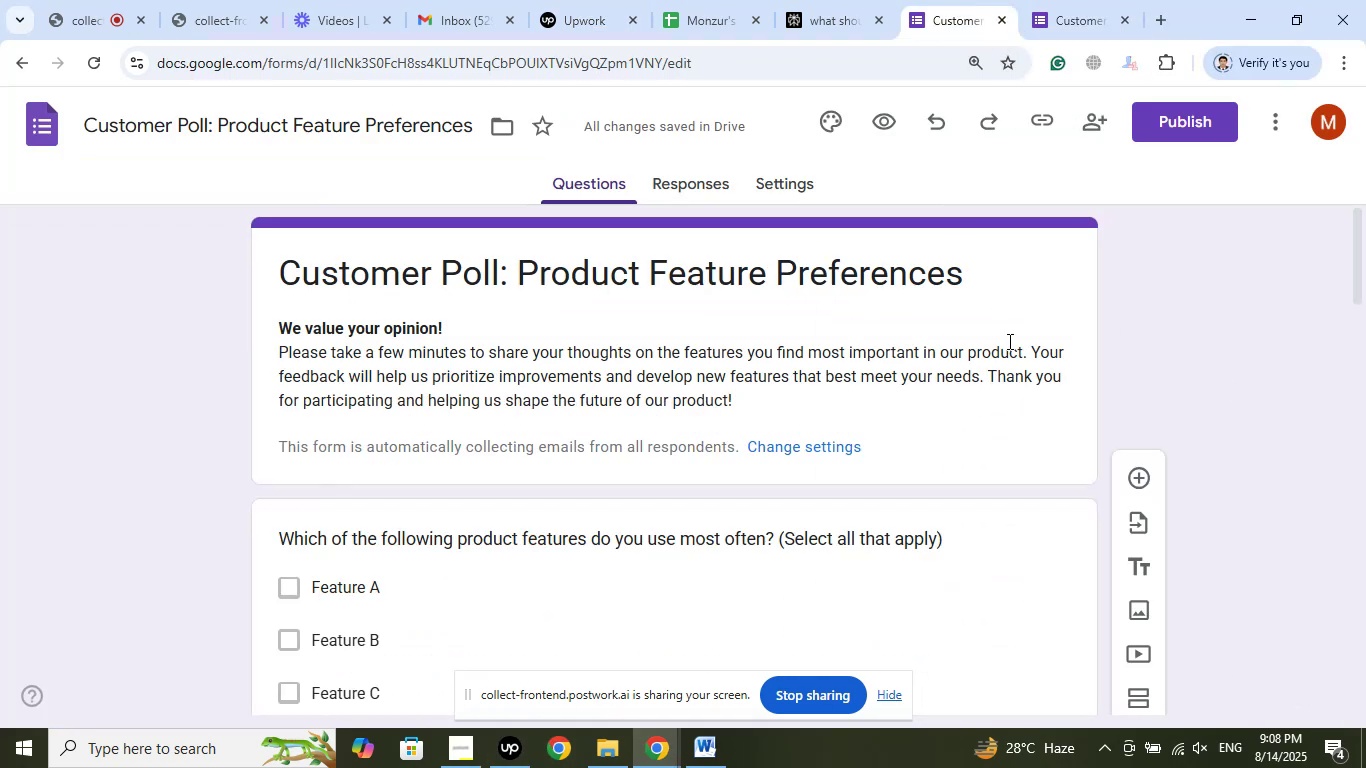 
scroll: coordinate [1128, 410], scroll_direction: up, amount: 4.0
 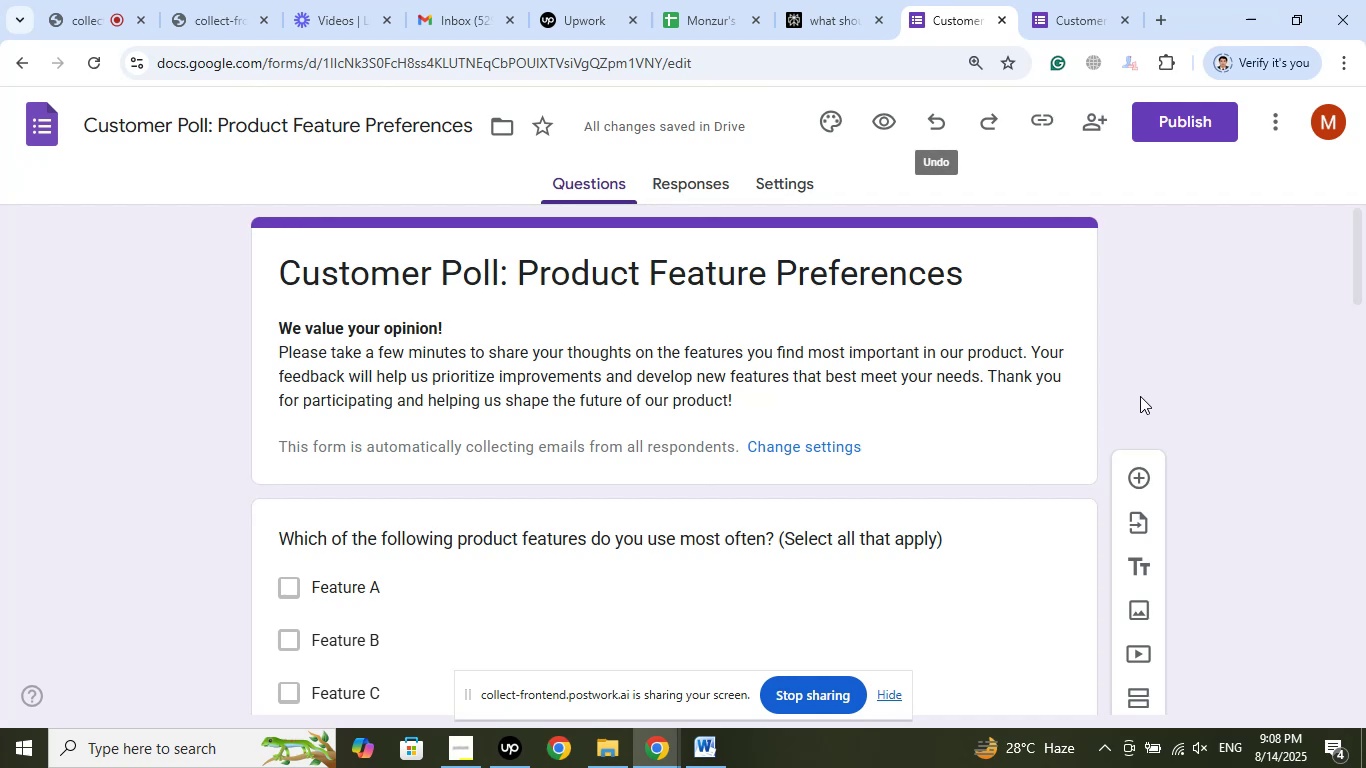 
scroll: coordinate [1140, 396], scroll_direction: down, amount: 3.0
 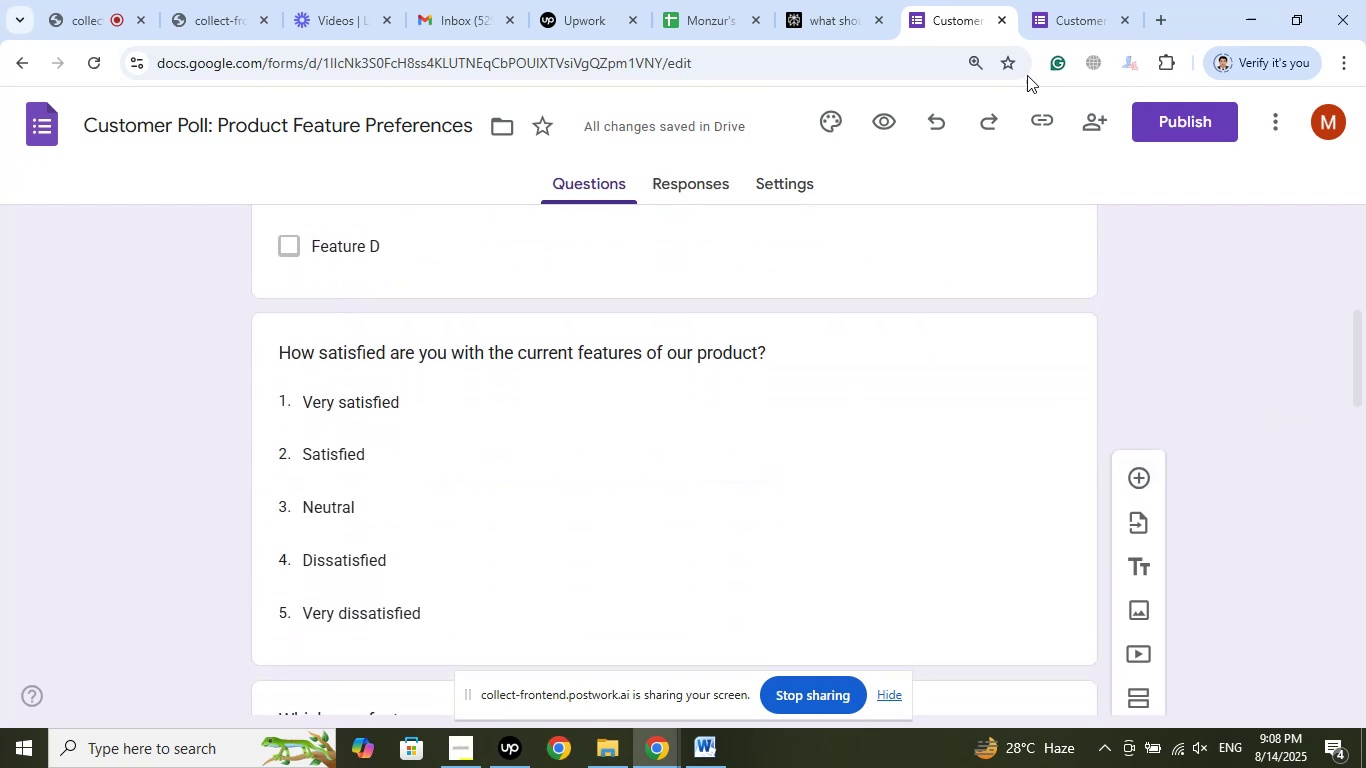 
left_click([1082, 0])
 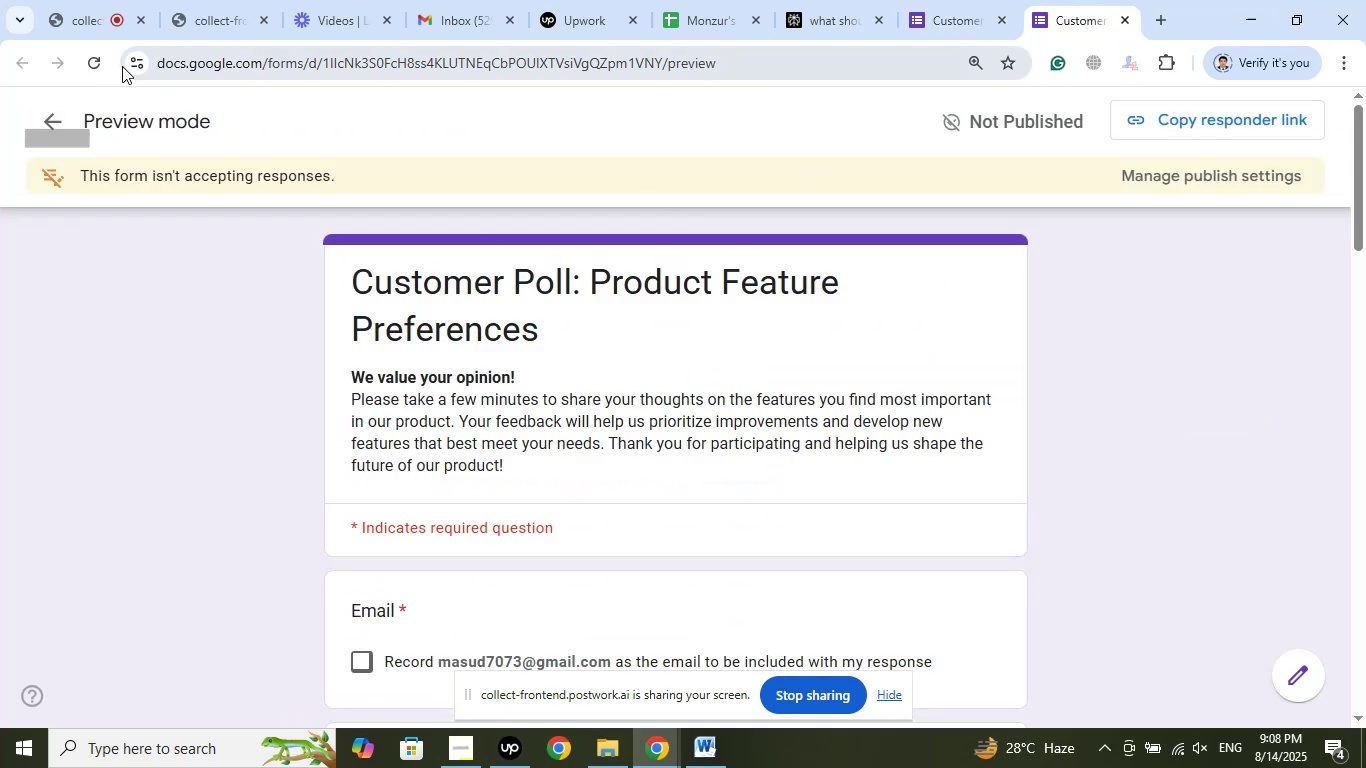 
left_click([84, 62])
 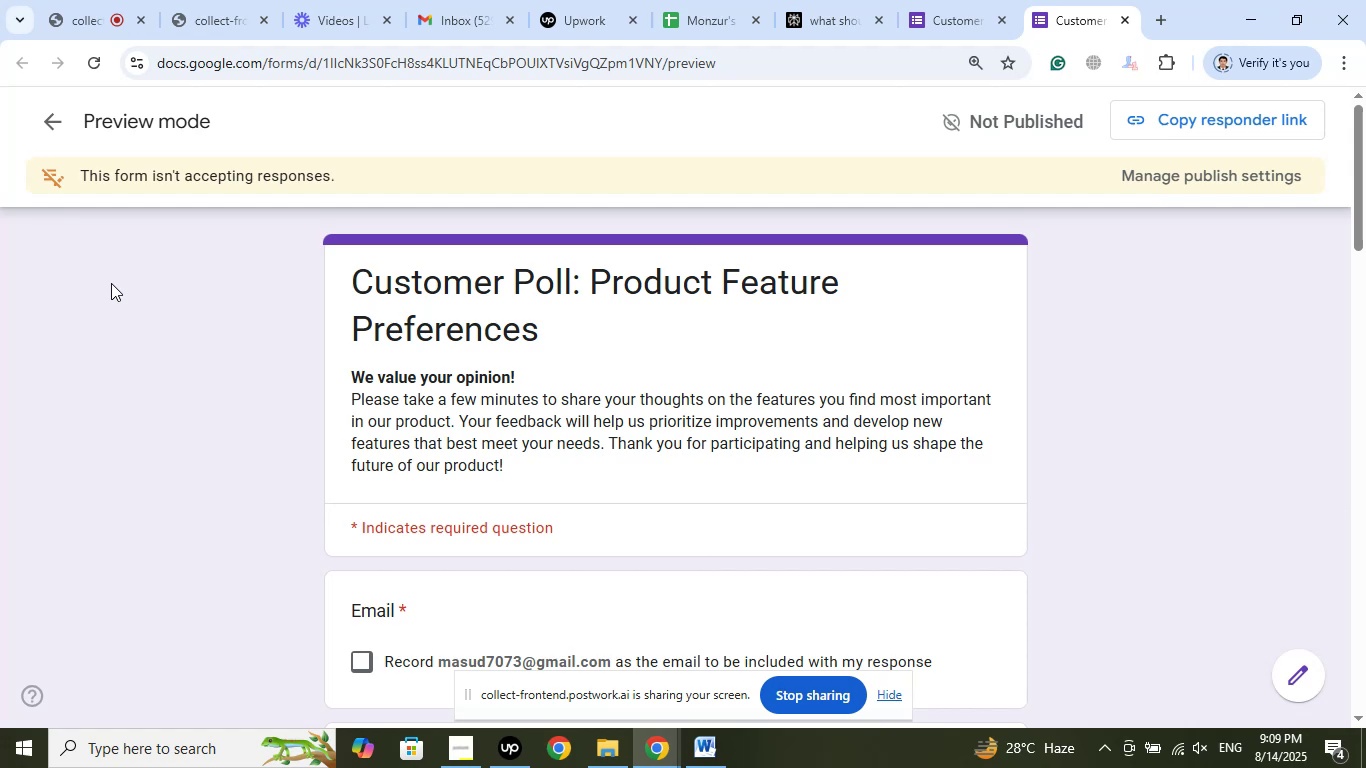 
wait(58.37)
 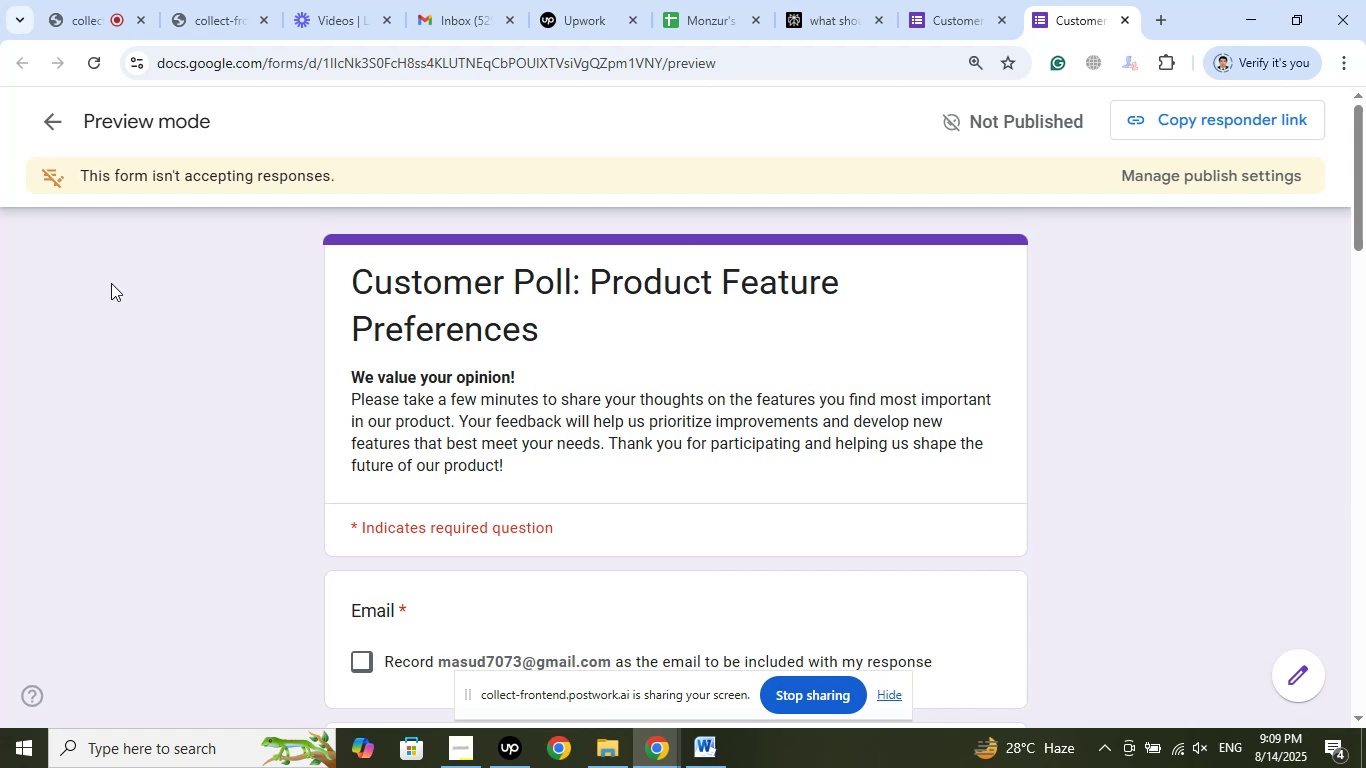 
scroll: coordinate [1073, 333], scroll_direction: down, amount: 4.0
 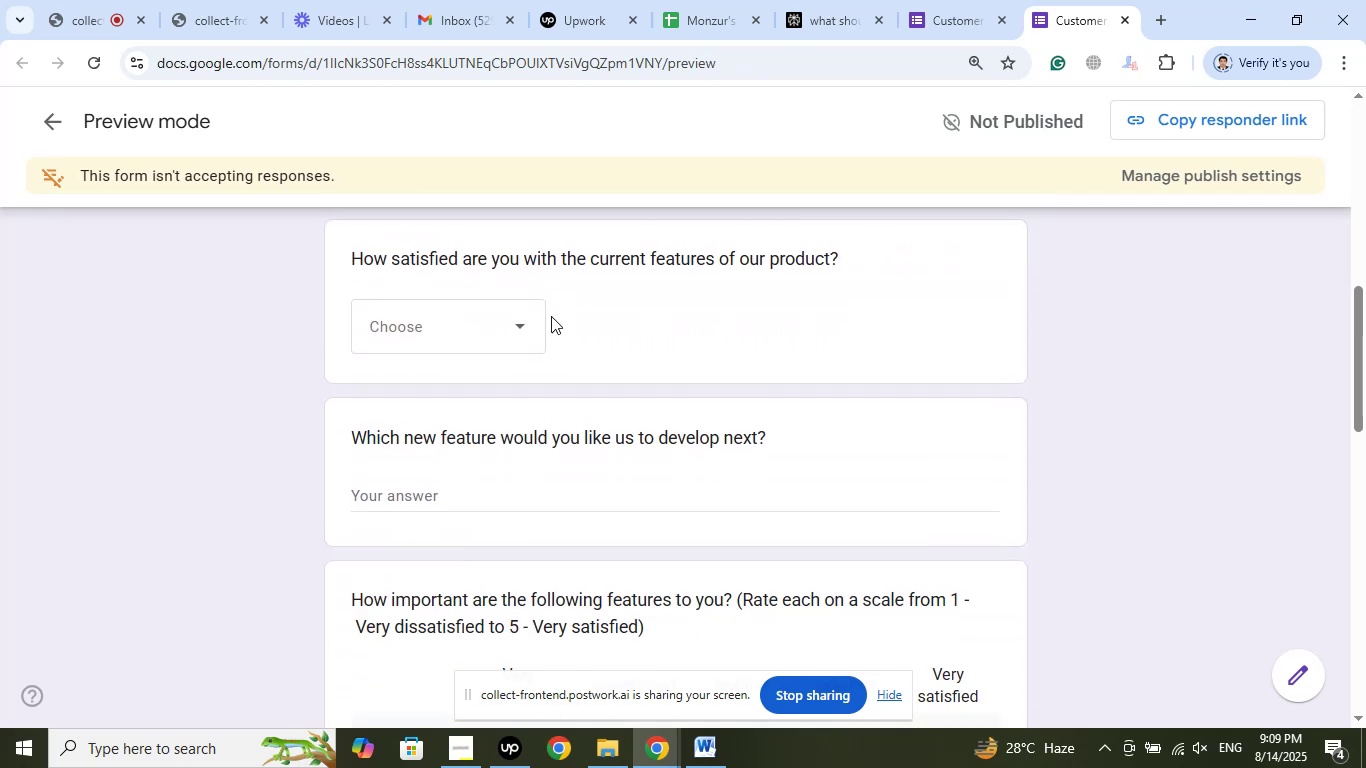 
left_click([518, 322])
 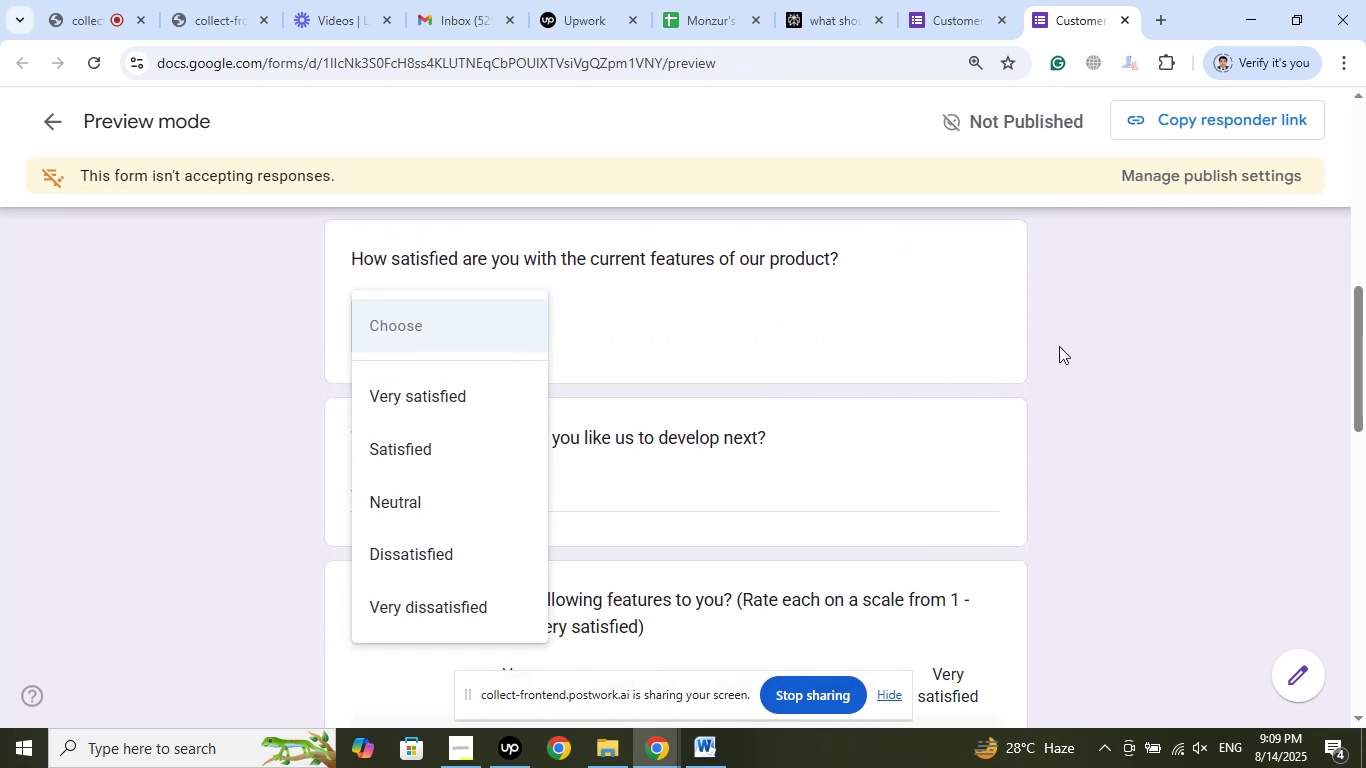 
left_click([1059, 345])
 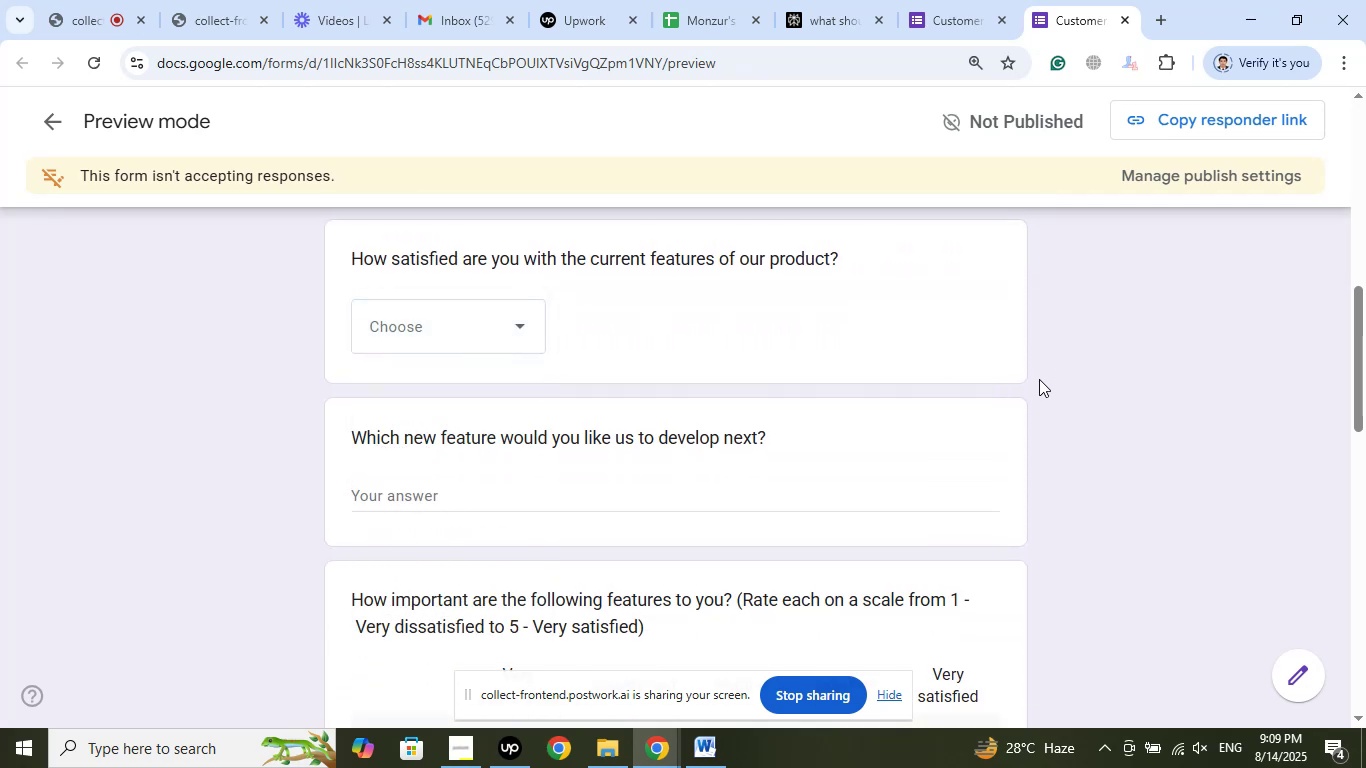 
scroll: coordinate [1039, 376], scroll_direction: down, amount: 8.0
 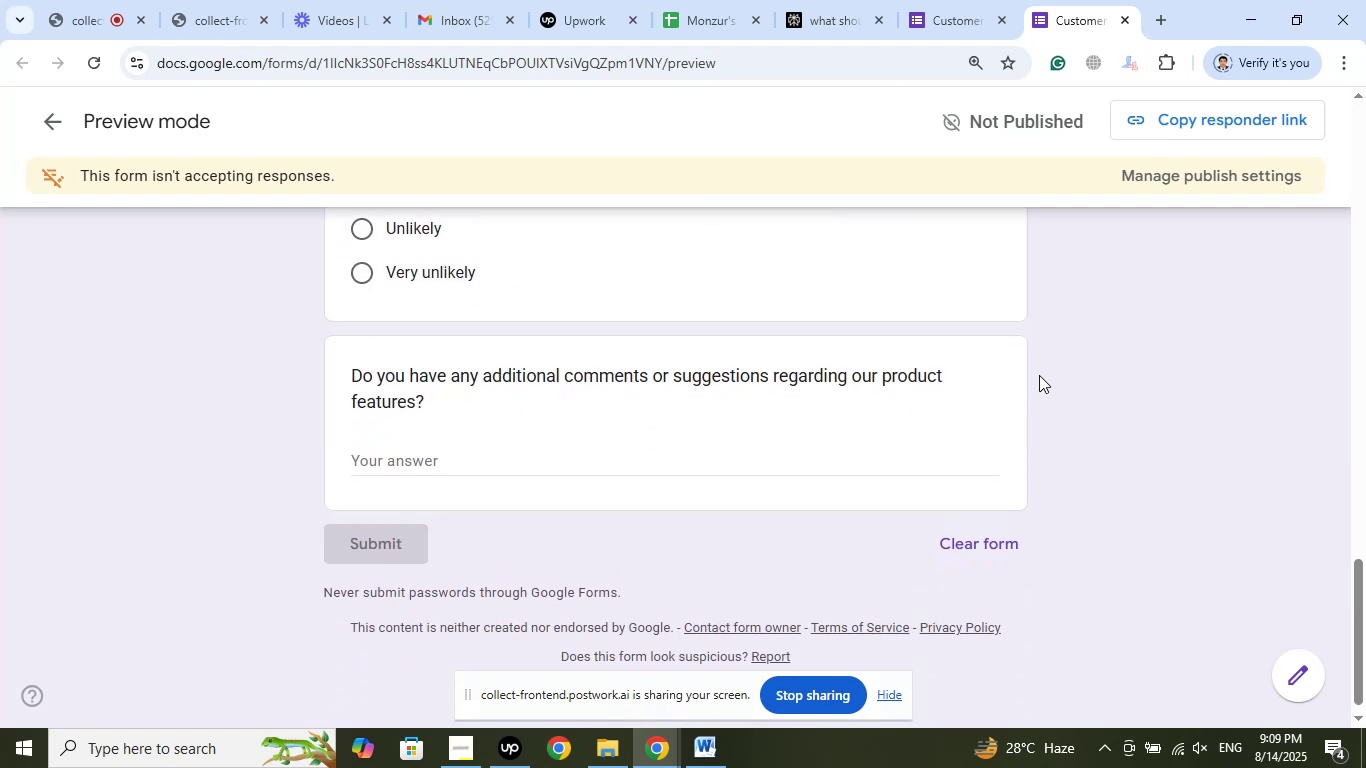 
scroll: coordinate [1050, 341], scroll_direction: up, amount: 19.0
 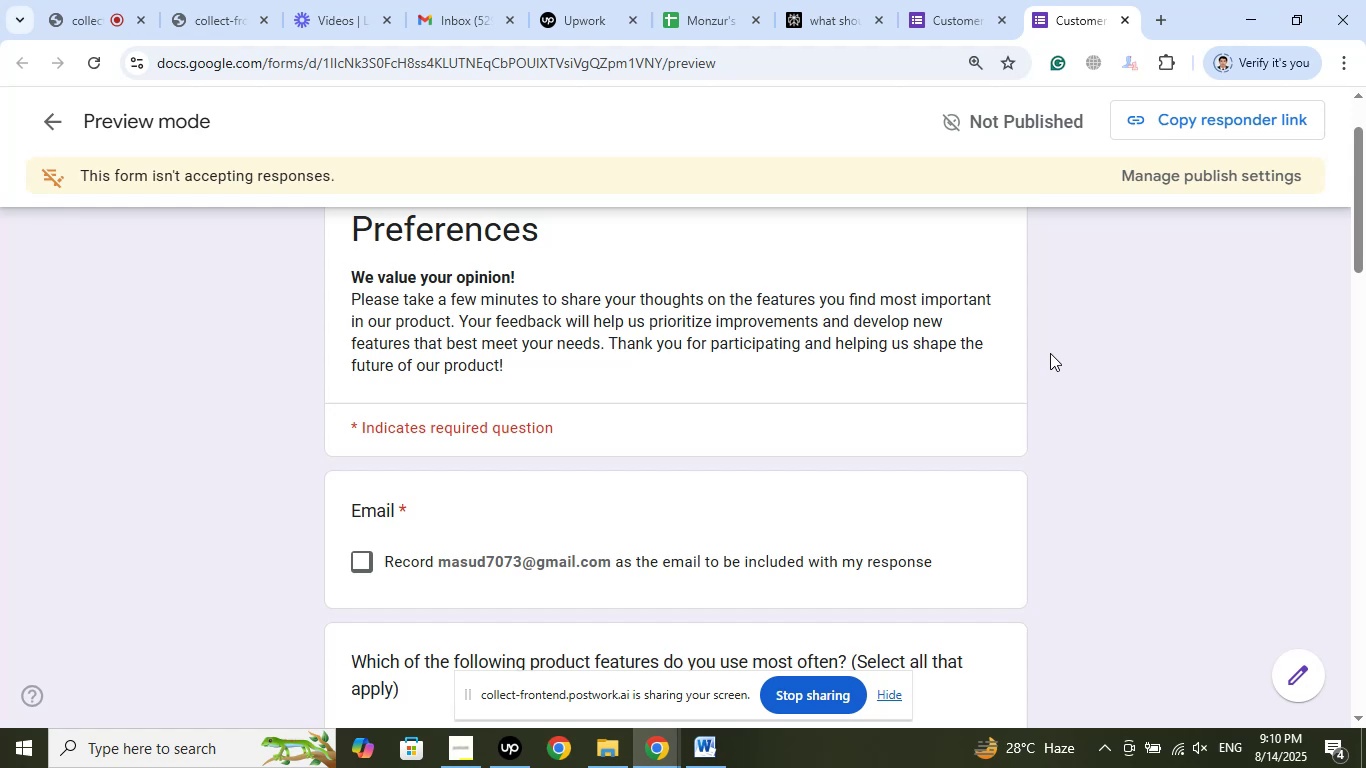 
wait(57.48)
 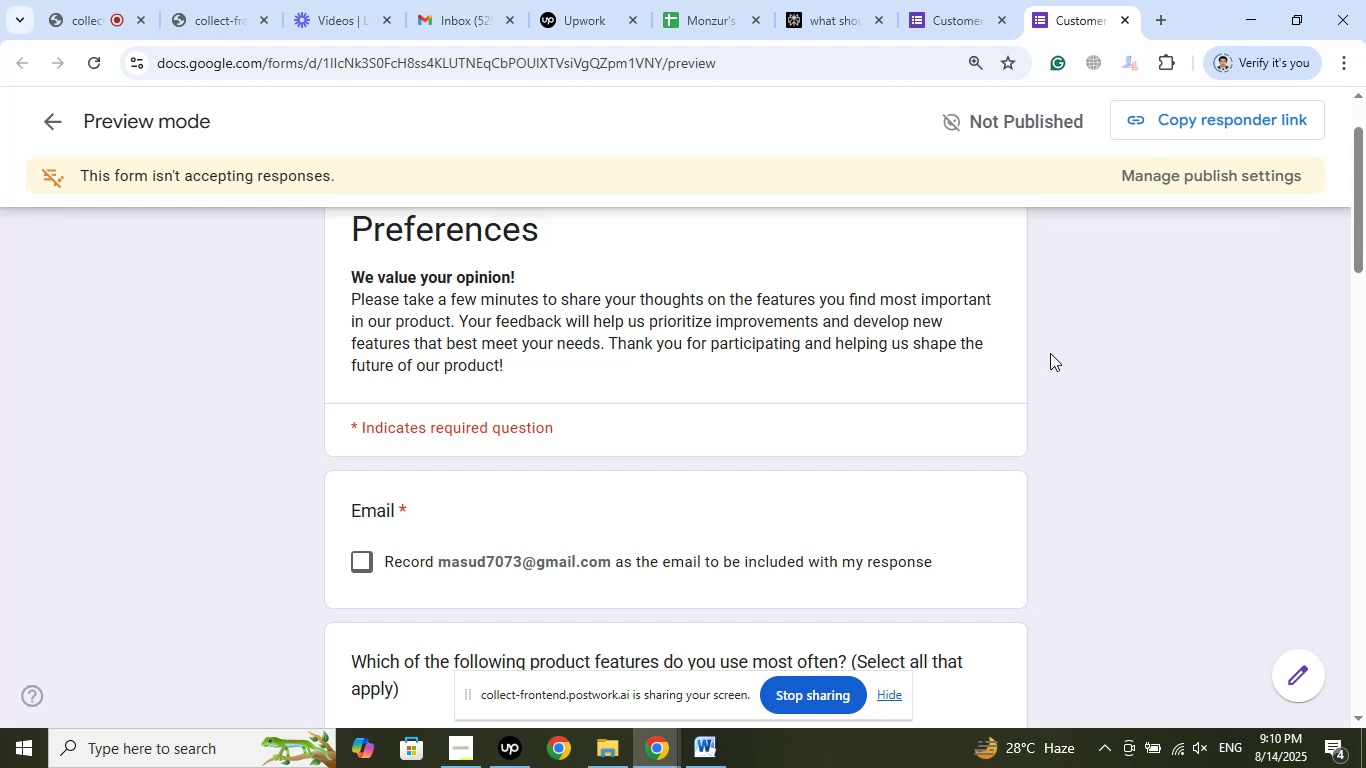 
scroll: coordinate [1107, 261], scroll_direction: up, amount: 3.0
 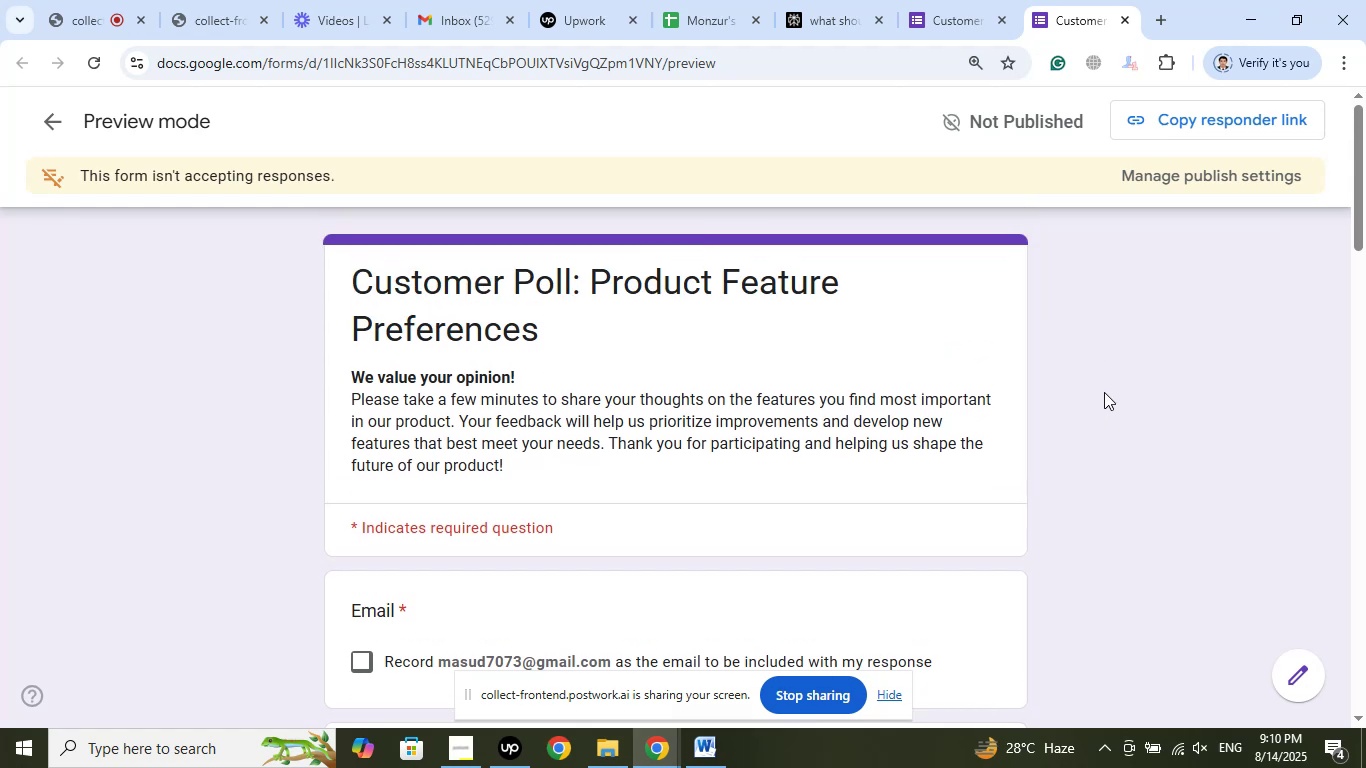 
left_click([1111, 384])
 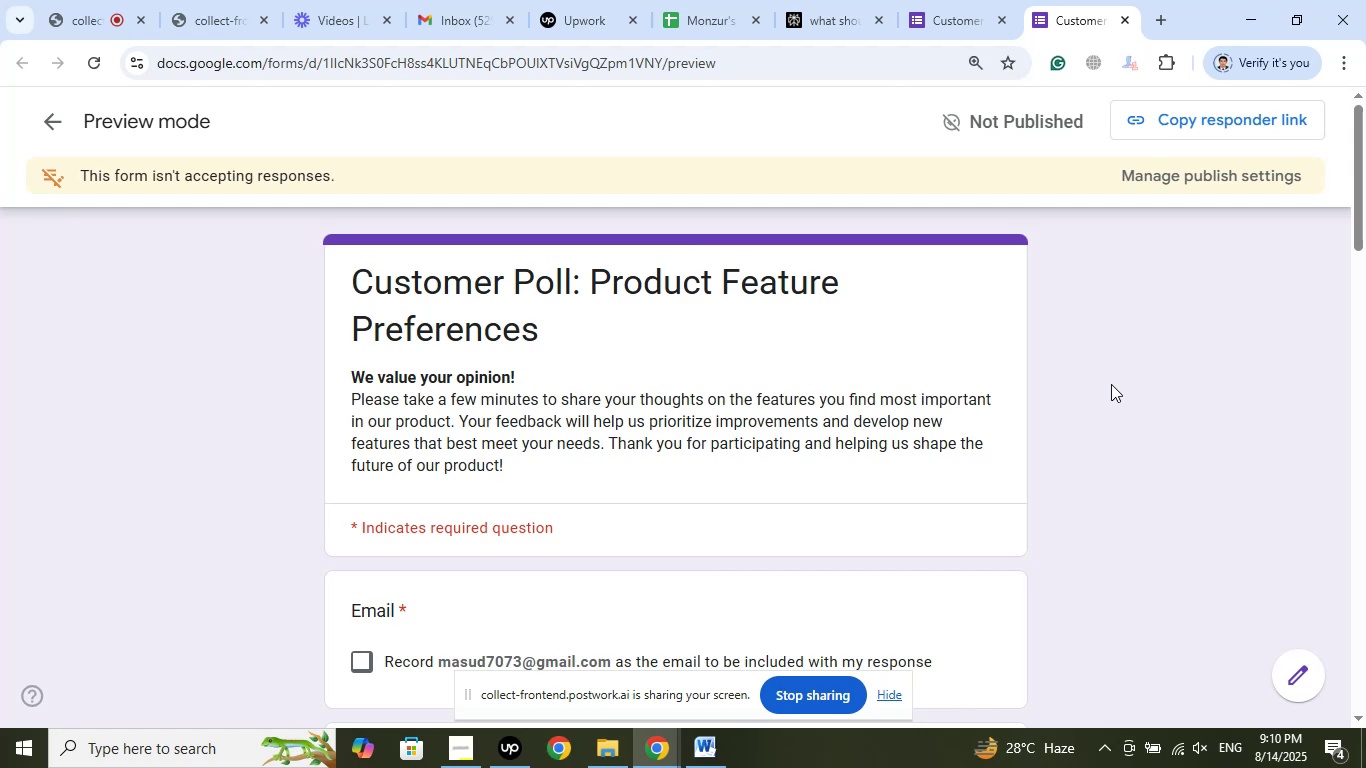 
wait(14.81)
 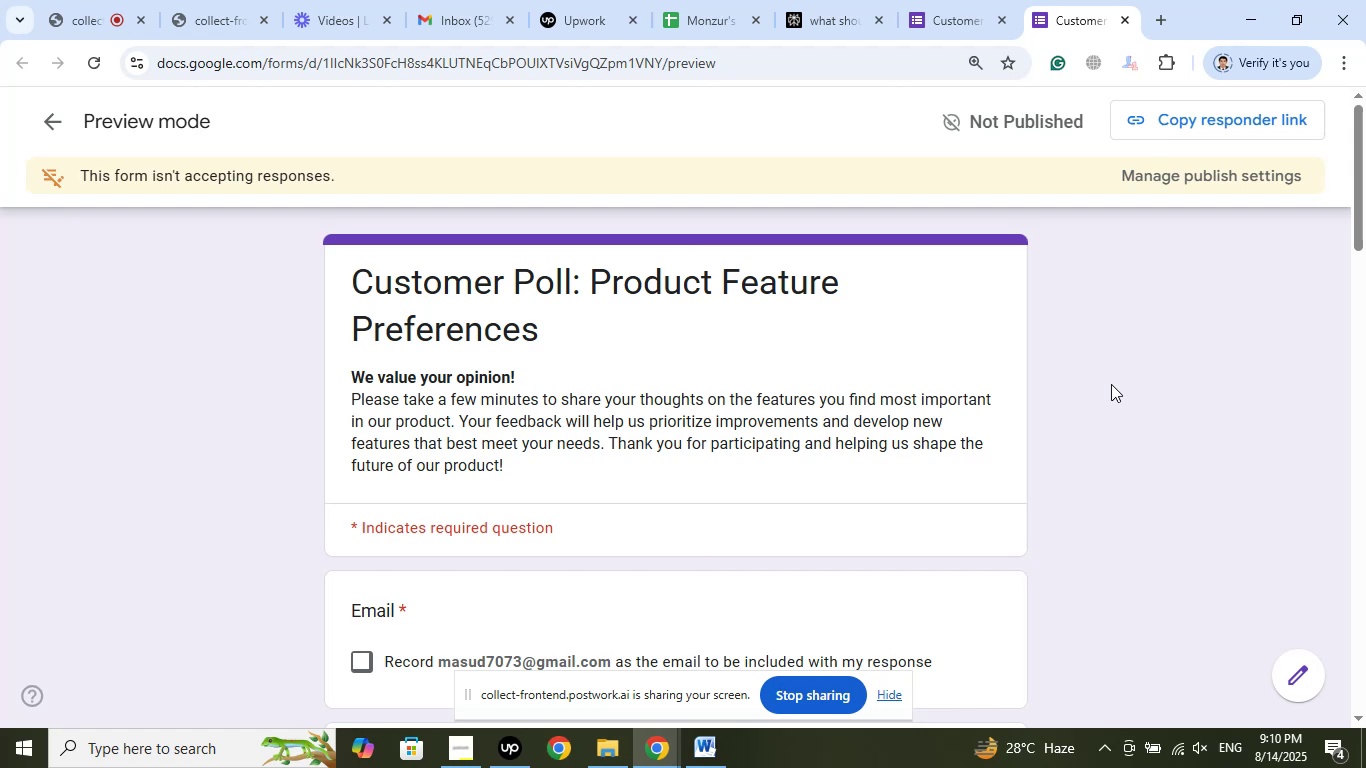 
scroll: coordinate [1123, 339], scroll_direction: down, amount: 4.0
 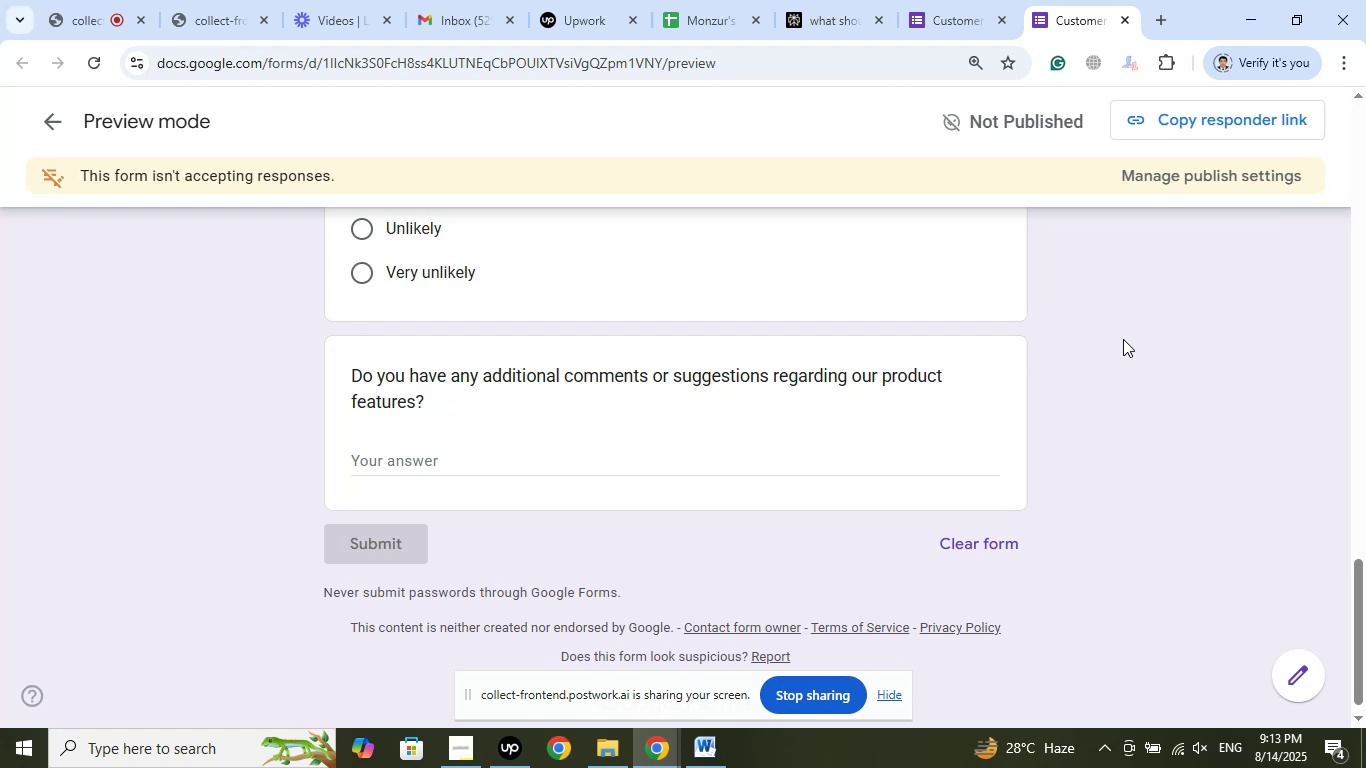 
wait(129.16)
 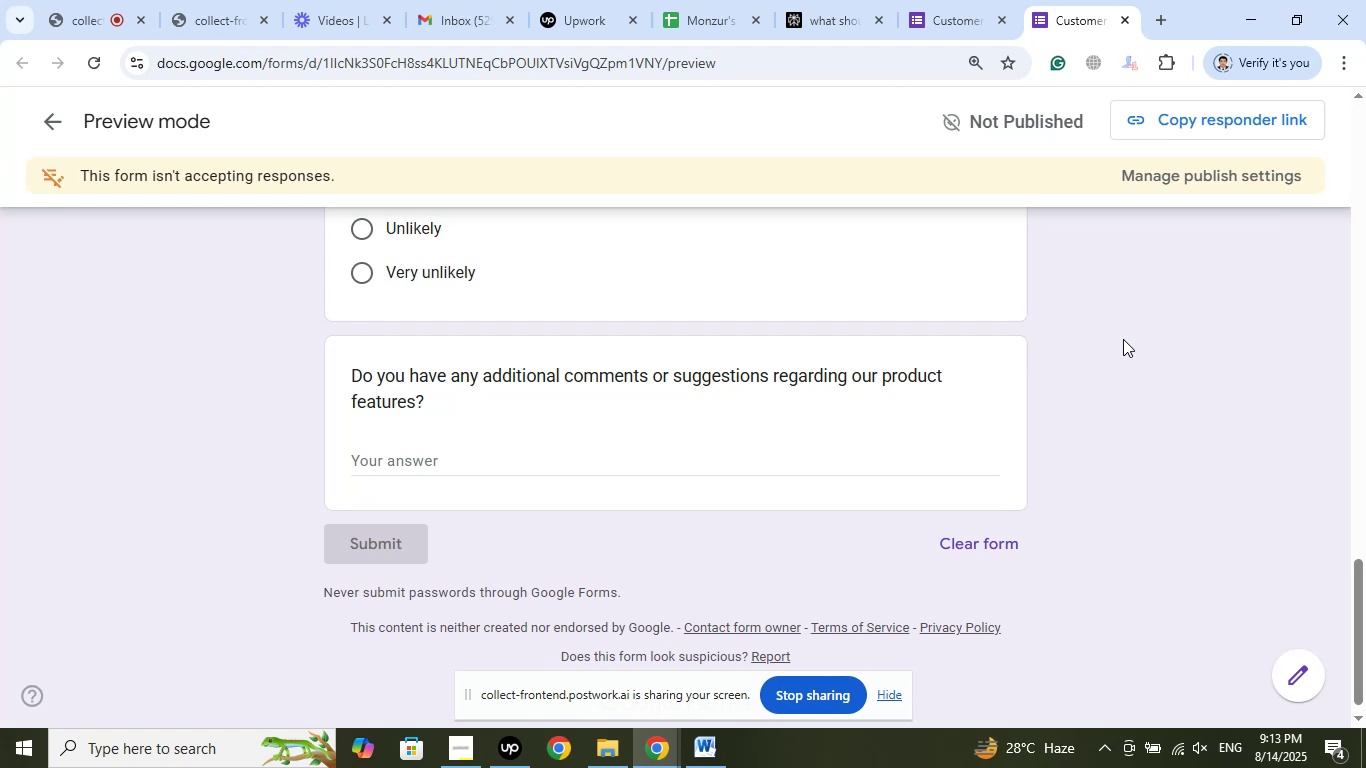 
scroll: coordinate [1008, 363], scroll_direction: up, amount: 23.0
 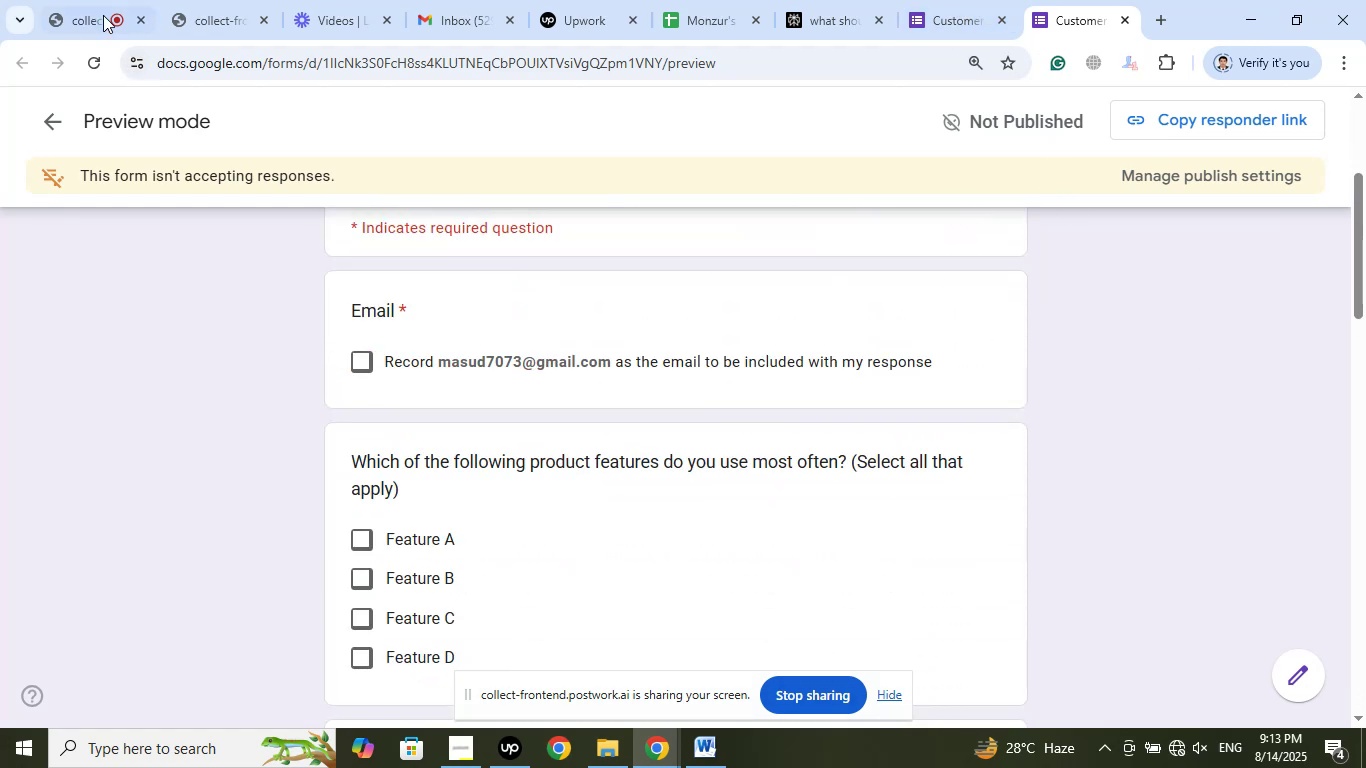 
left_click([87, 0])
 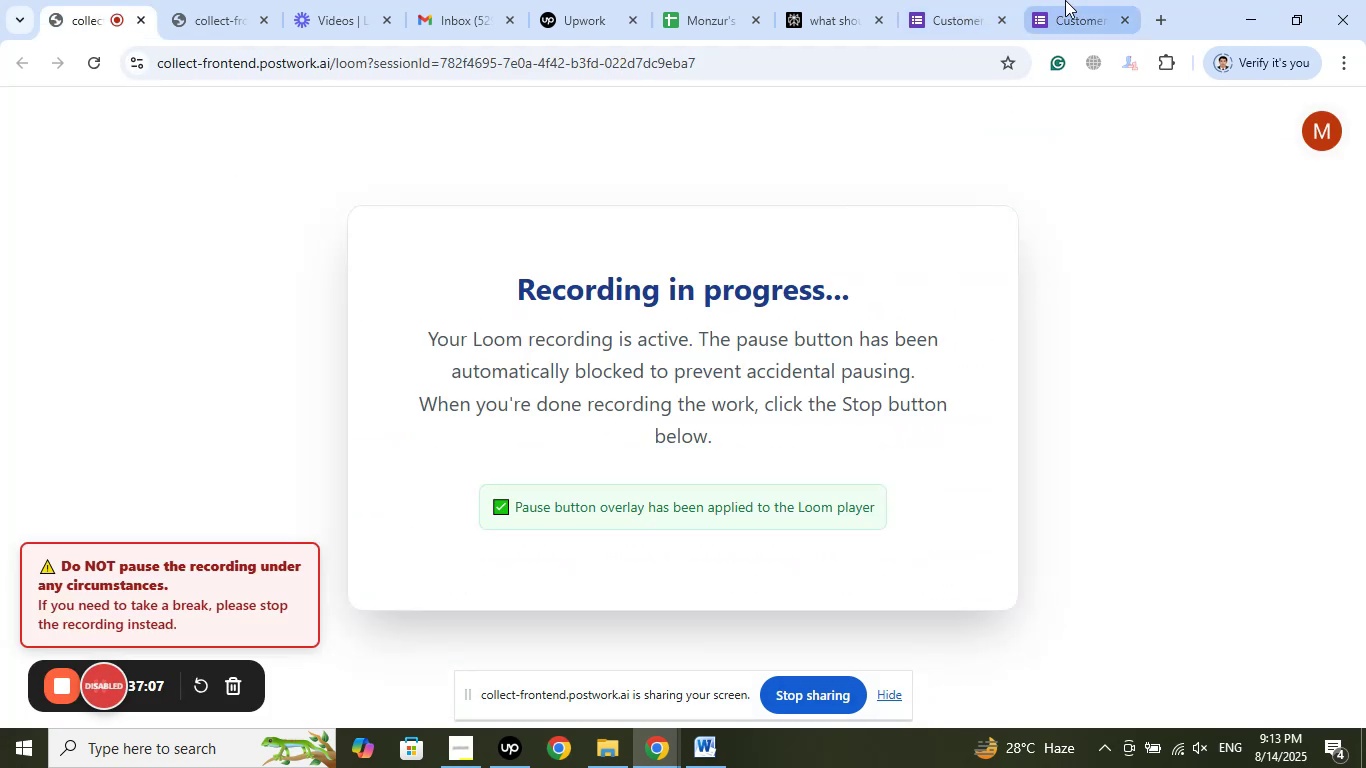 
scroll: coordinate [1062, 362], scroll_direction: up, amount: 11.0
 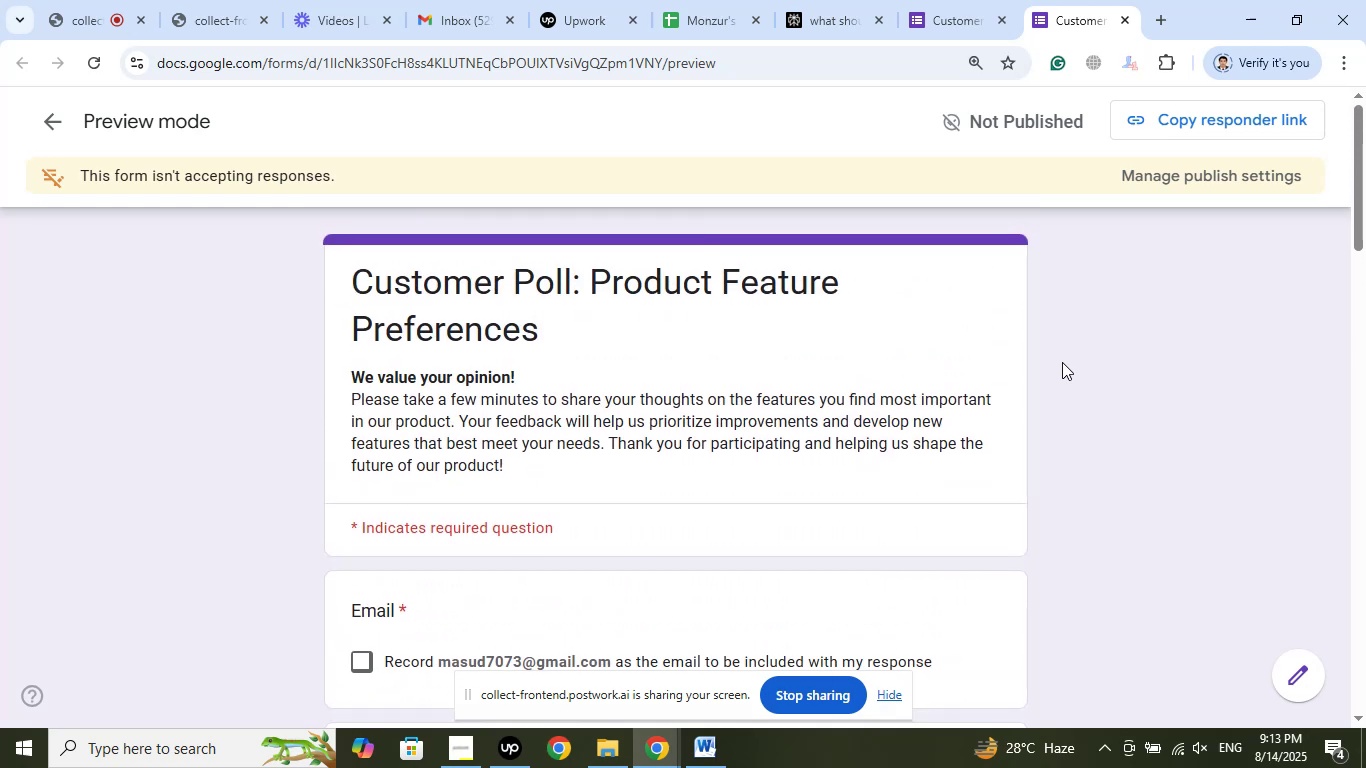 
scroll: coordinate [1062, 362], scroll_direction: down, amount: 2.0
 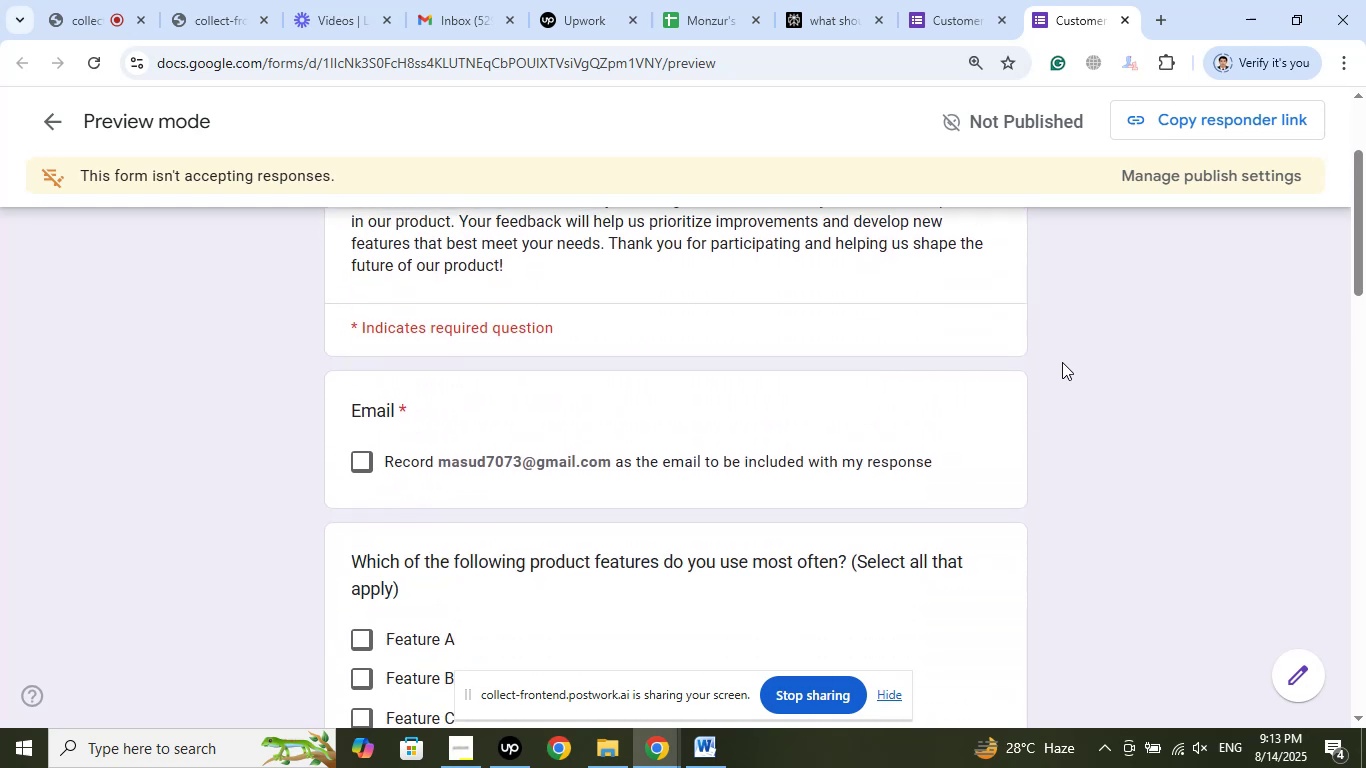 
scroll: coordinate [1062, 362], scroll_direction: up, amount: 3.0
 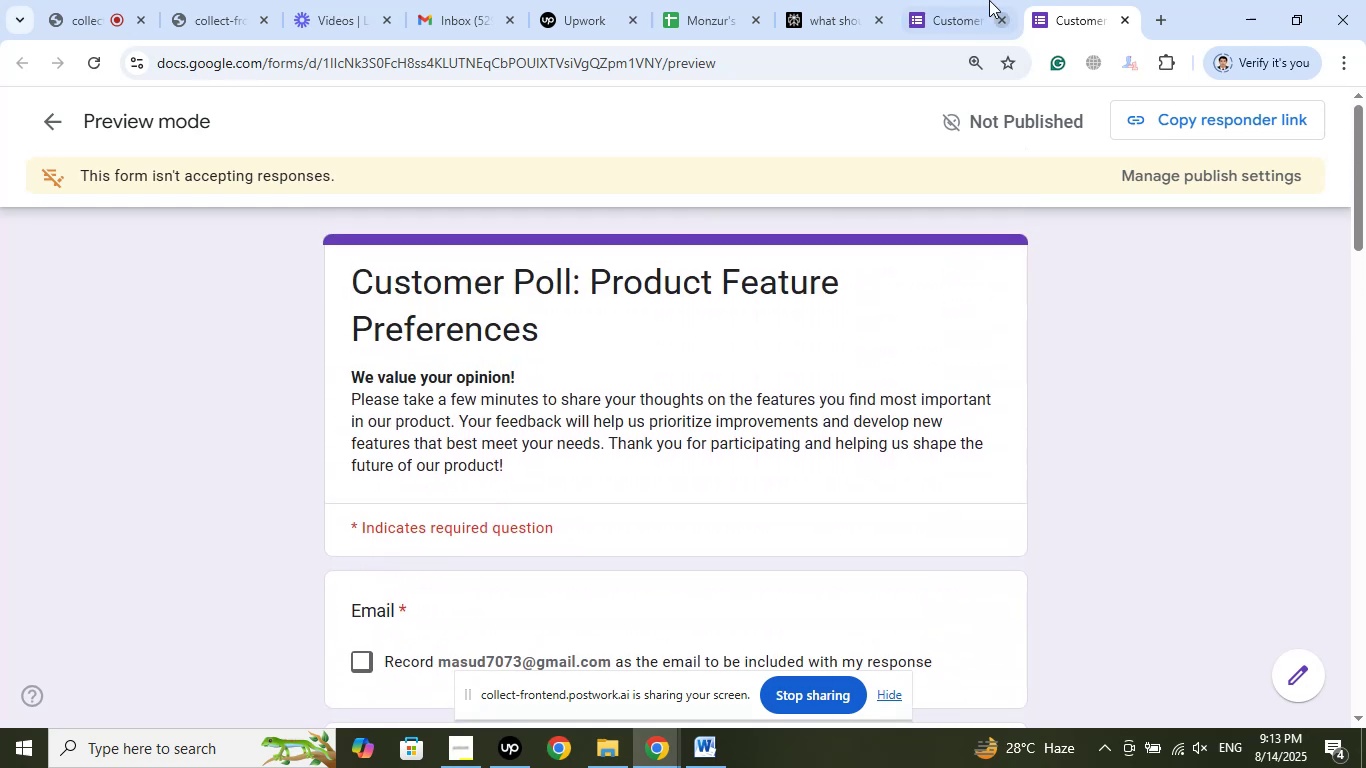 
left_click([963, 0])
 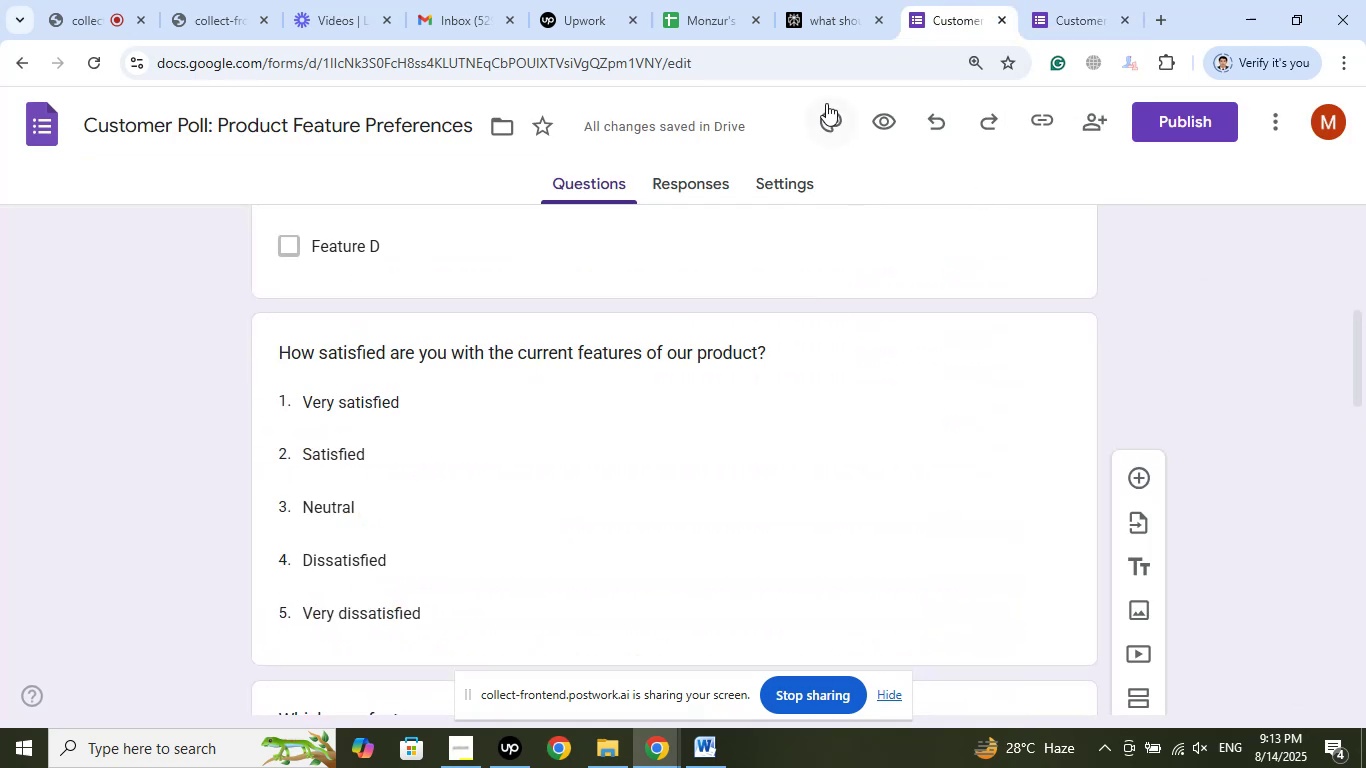 
scroll: coordinate [906, 394], scroll_direction: up, amount: 12.0
 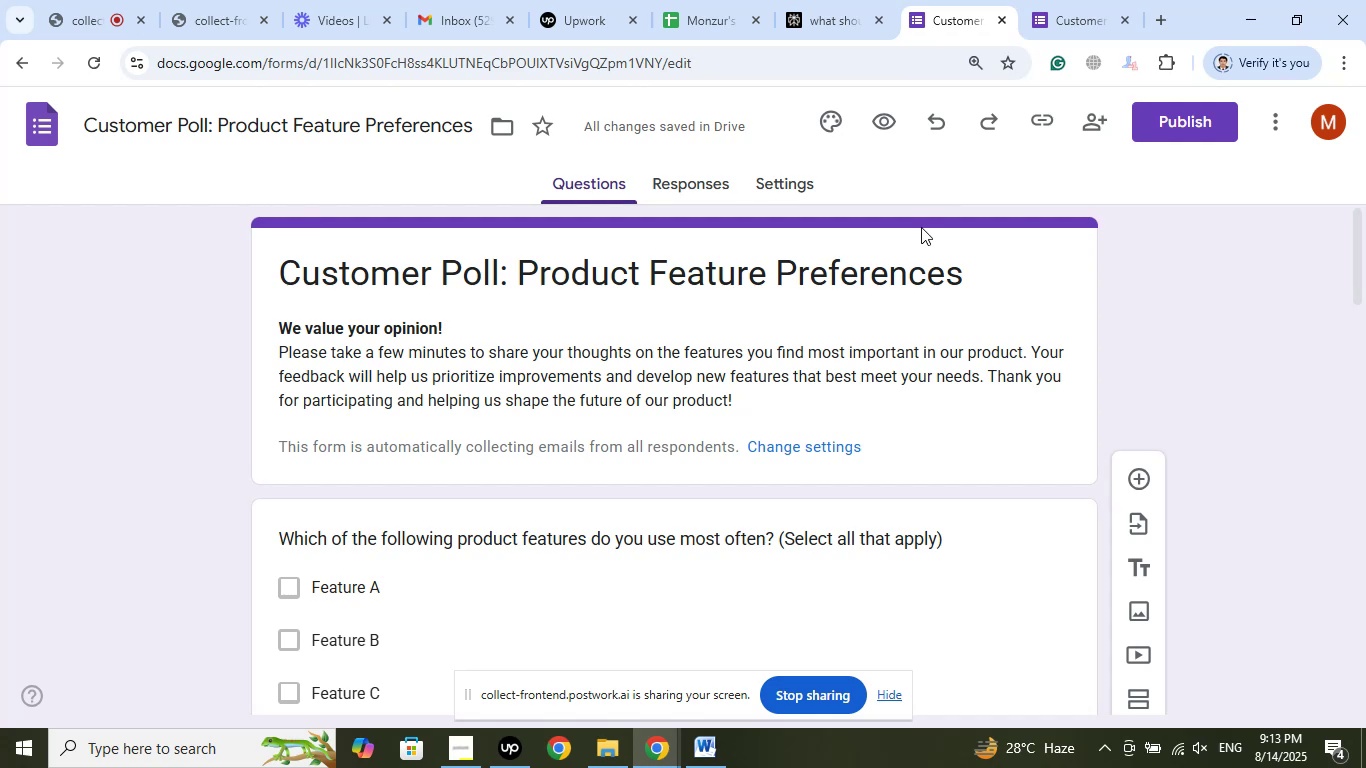 
left_click([840, 118])
 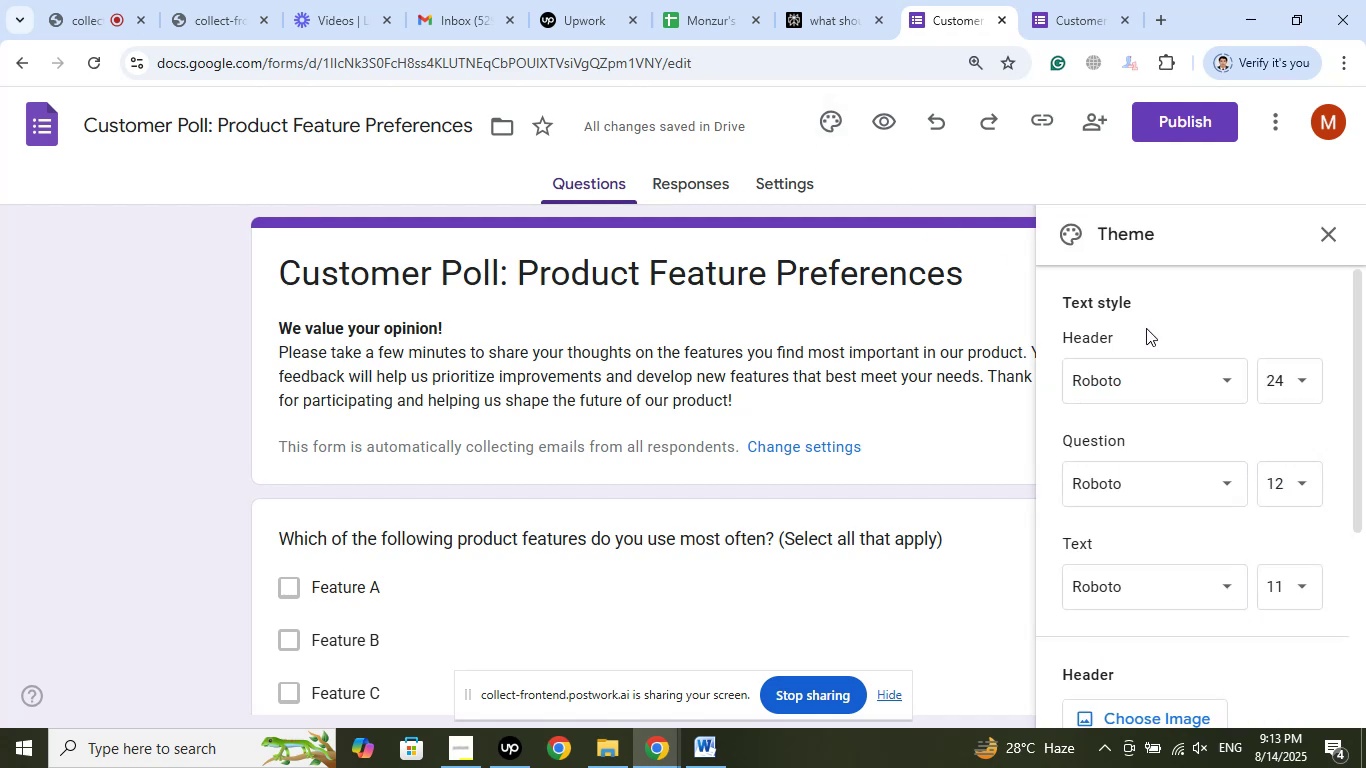 
scroll: coordinate [1210, 435], scroll_direction: down, amount: 3.0
 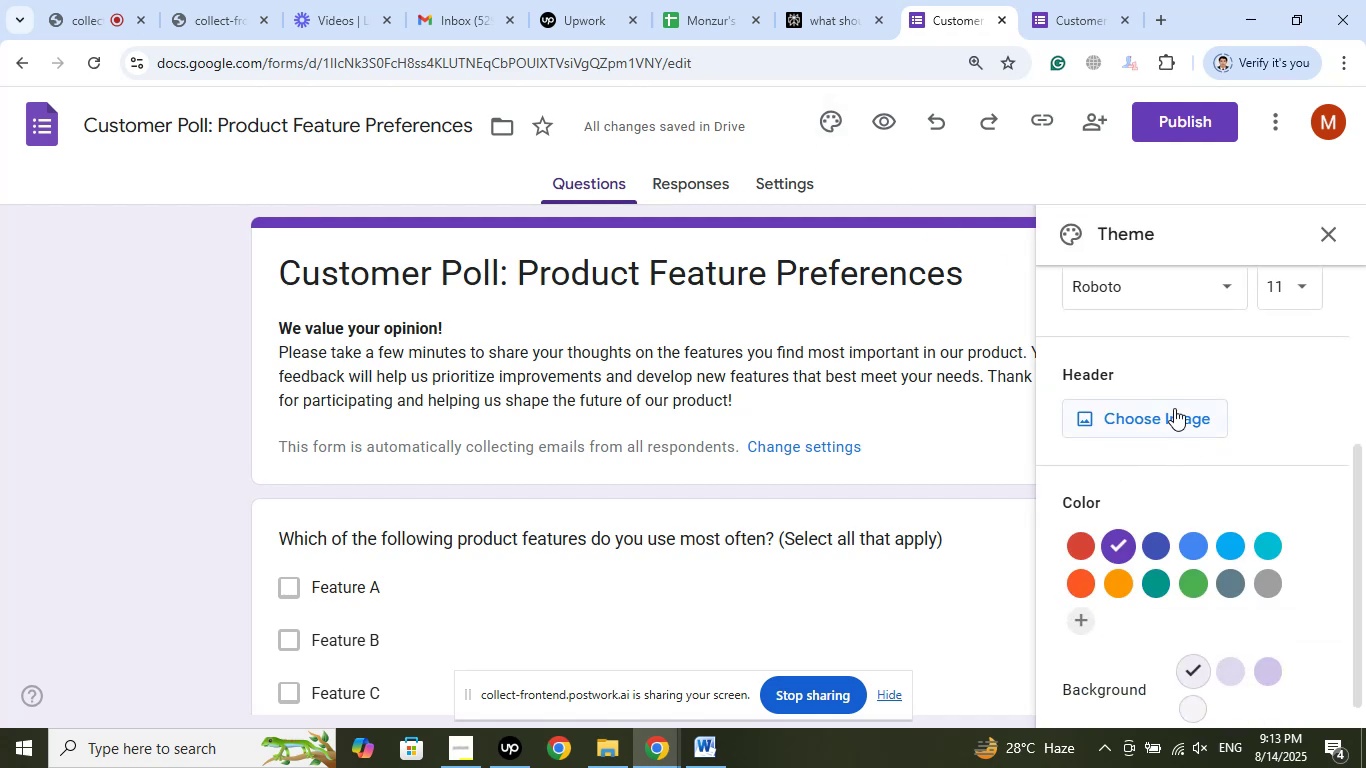 
left_click([1173, 418])
 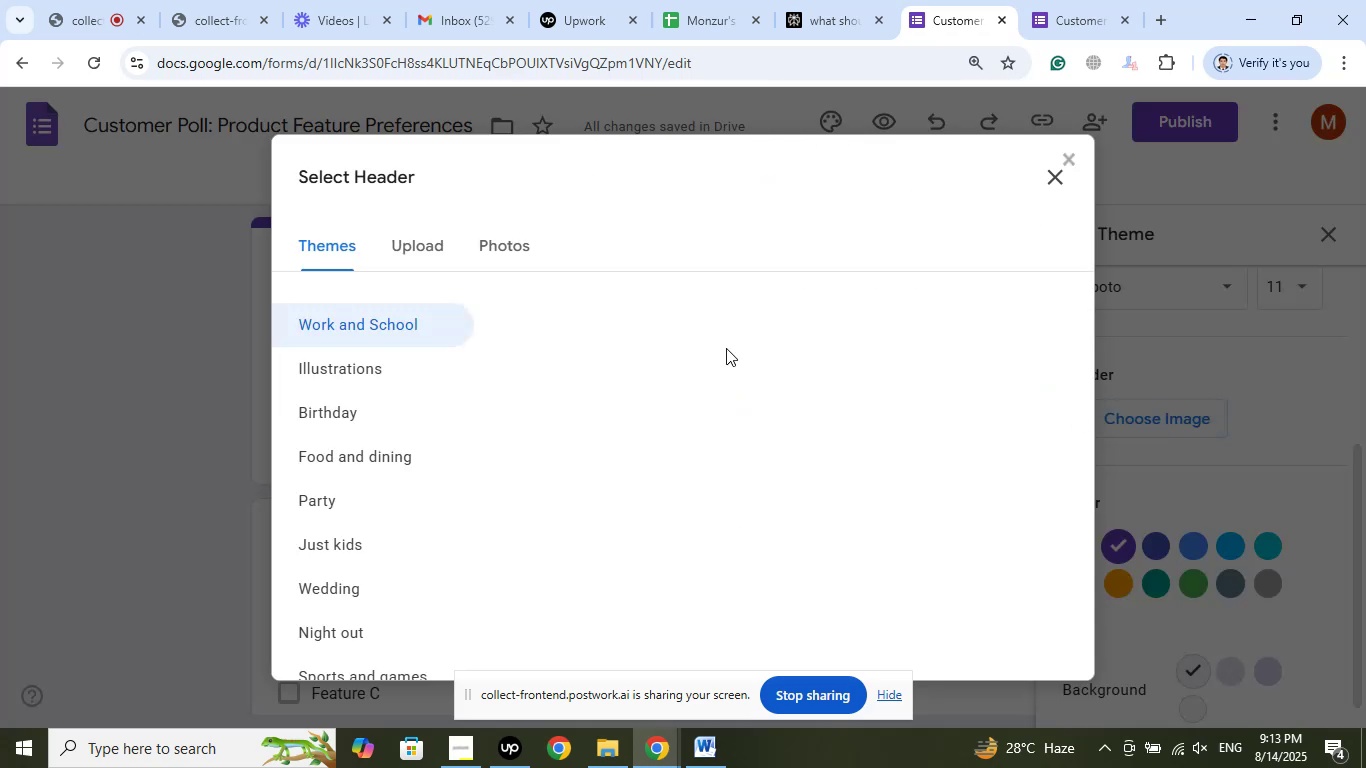 
mouse_move([668, 338])
 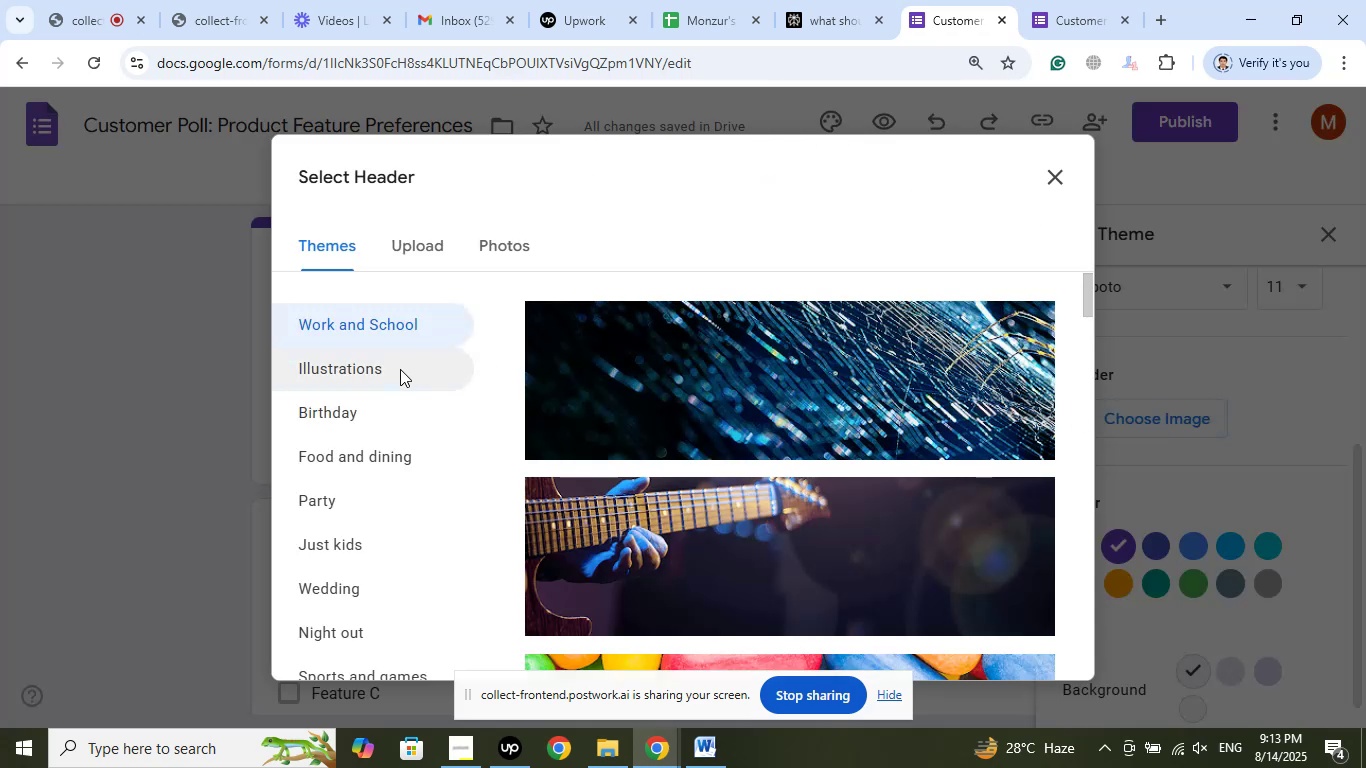 
left_click([400, 369])
 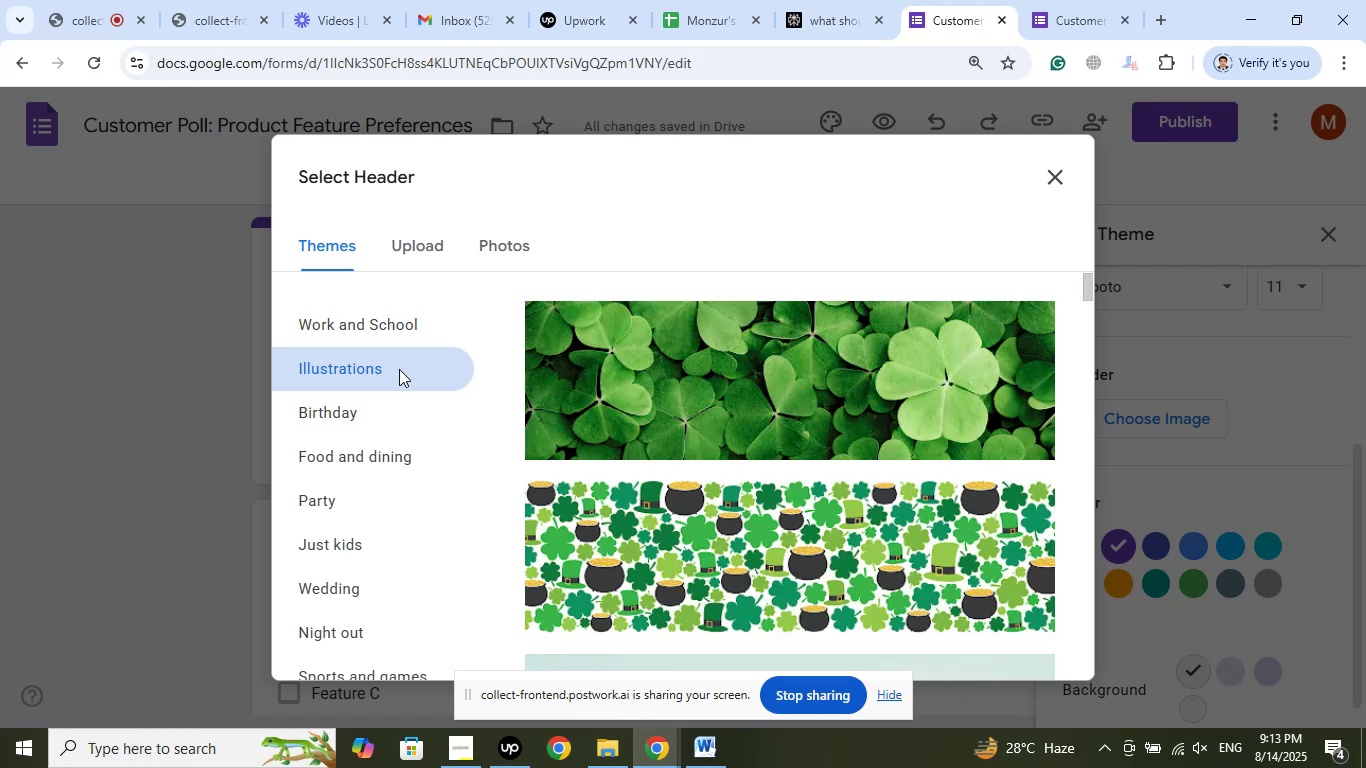 
scroll: coordinate [798, 437], scroll_direction: down, amount: 13.0
 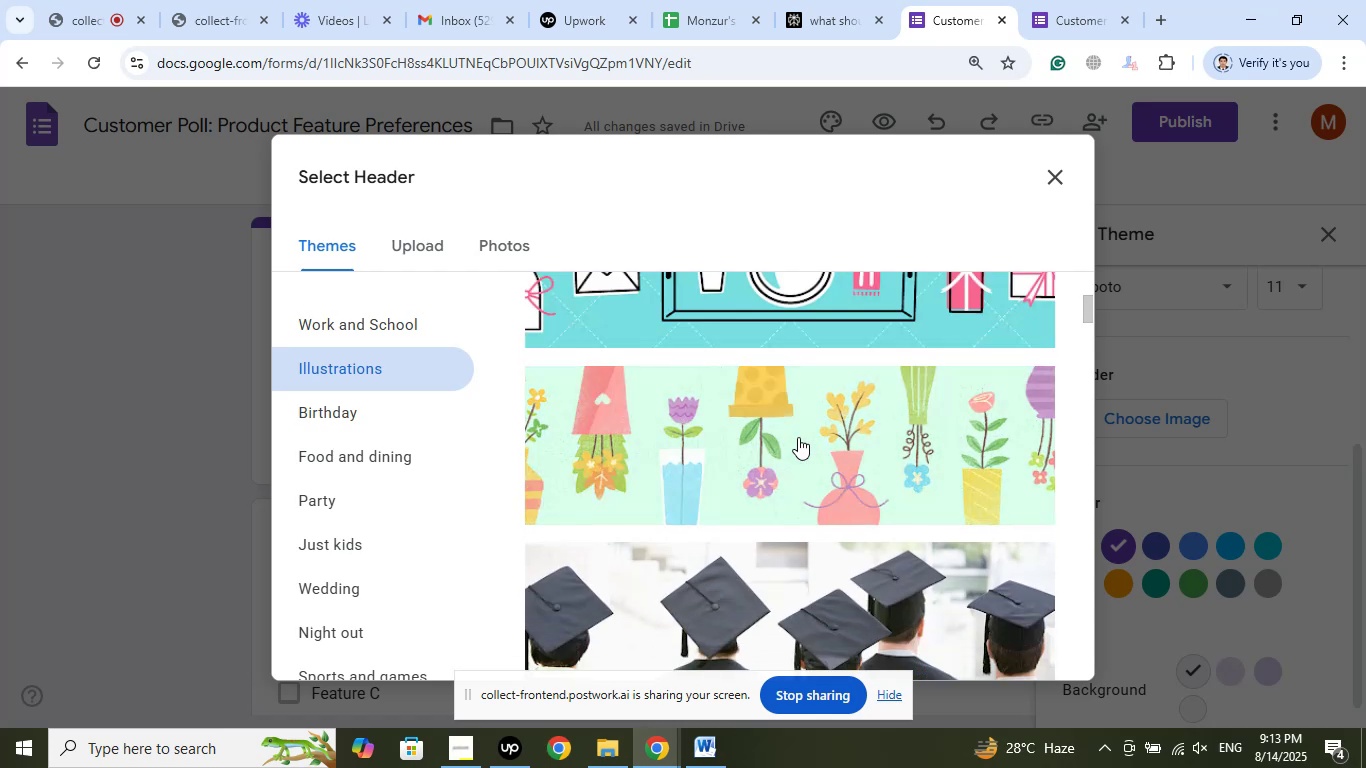 
left_click([798, 437])
 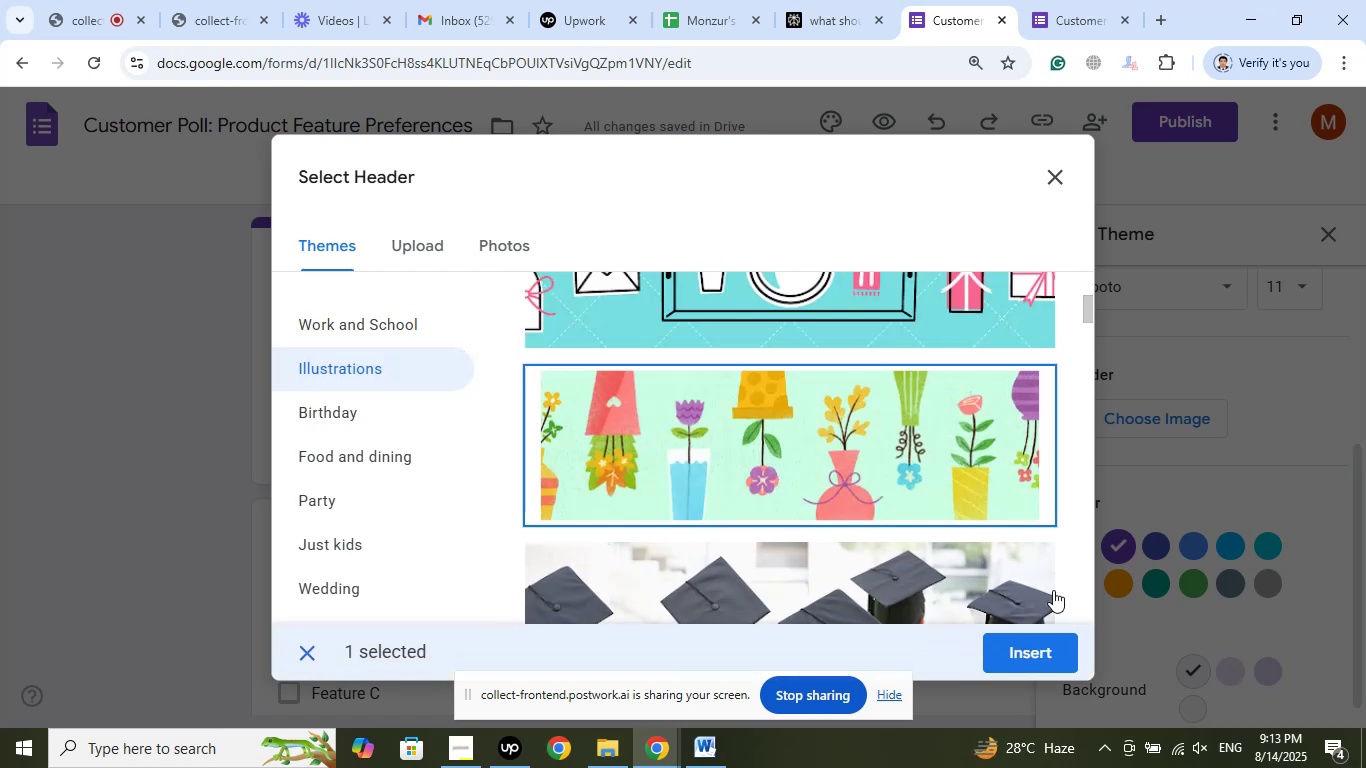 
left_click([1053, 655])
 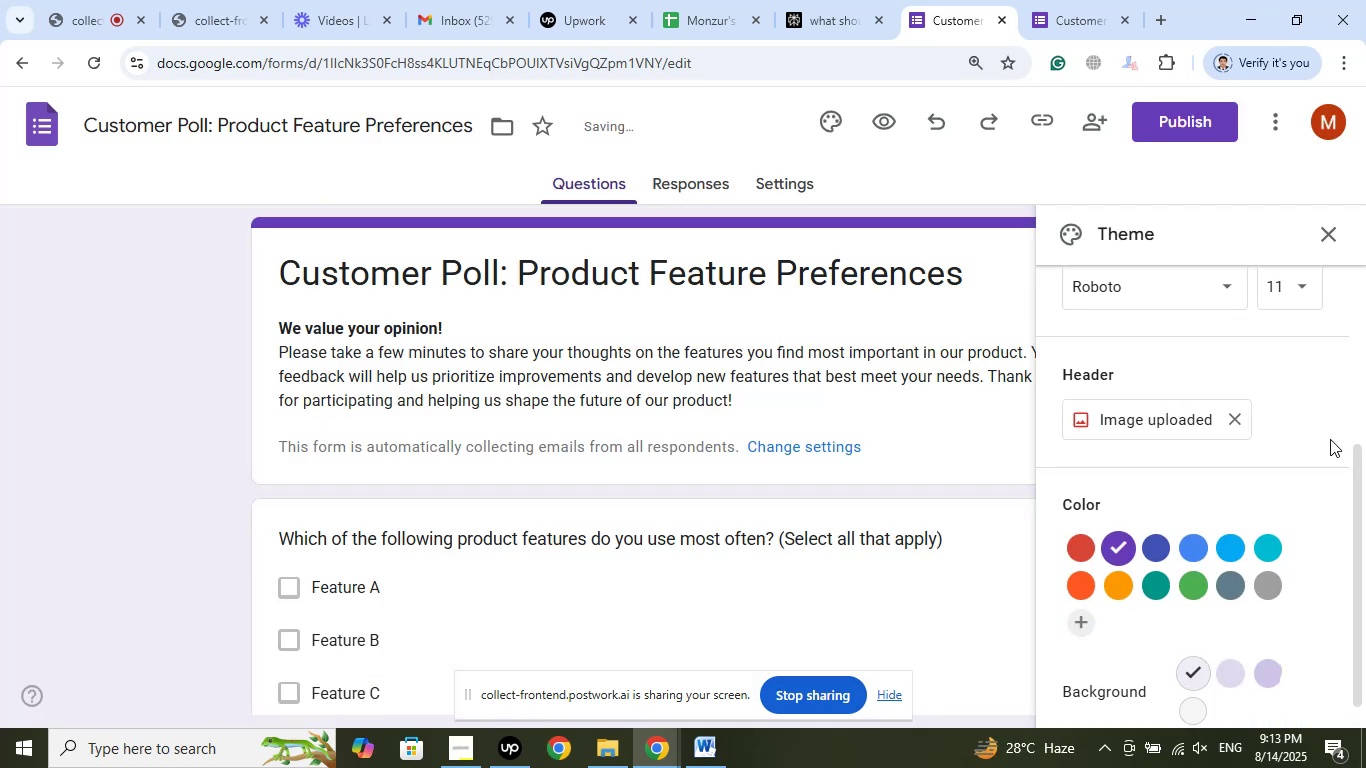 
wait(8.73)
 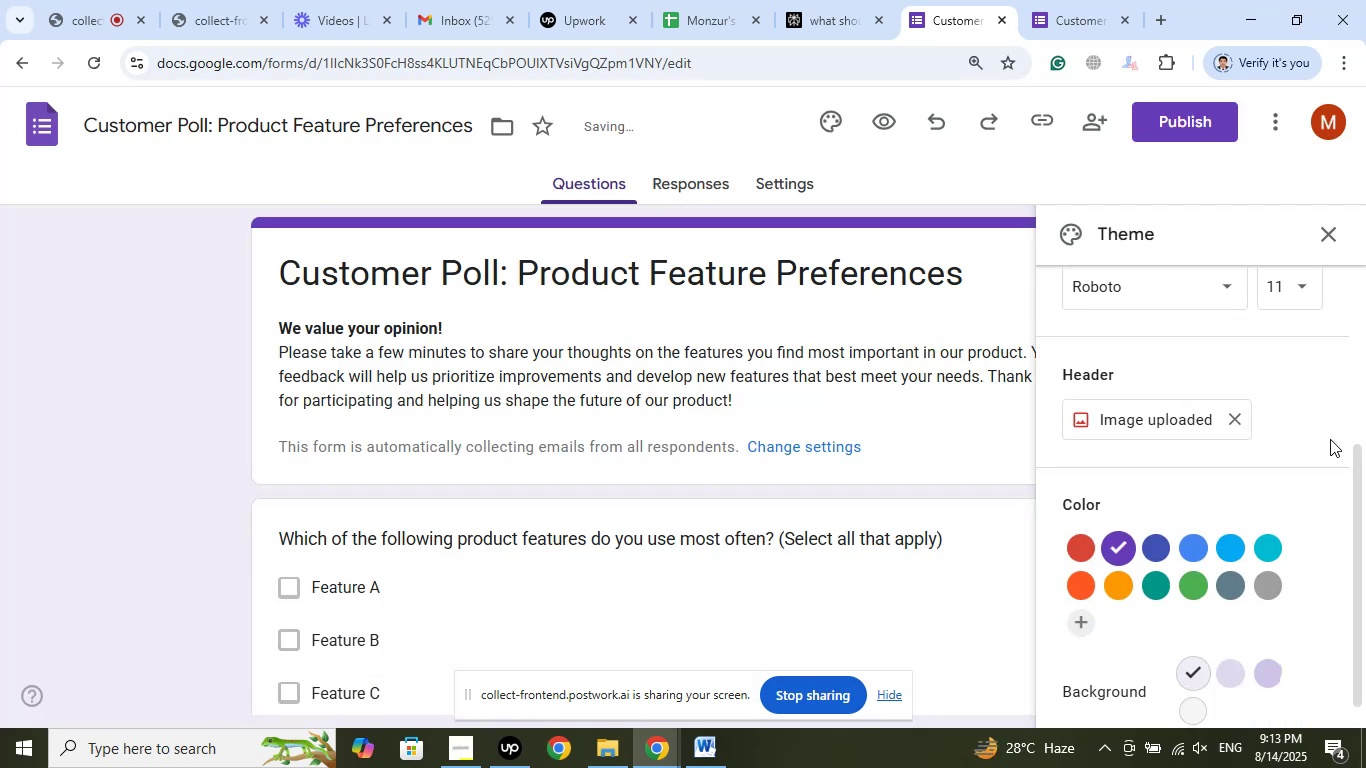 
left_click([1271, 638])
 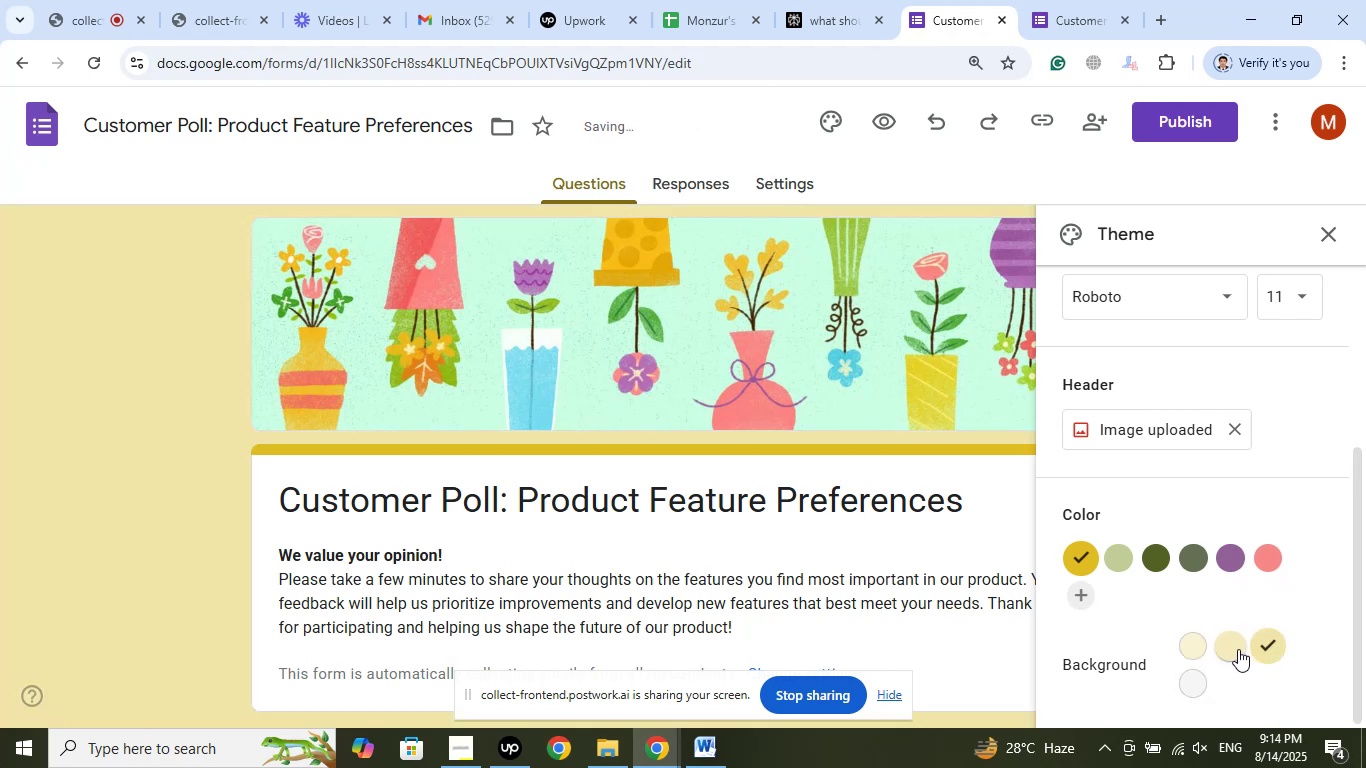 
left_click([1230, 648])
 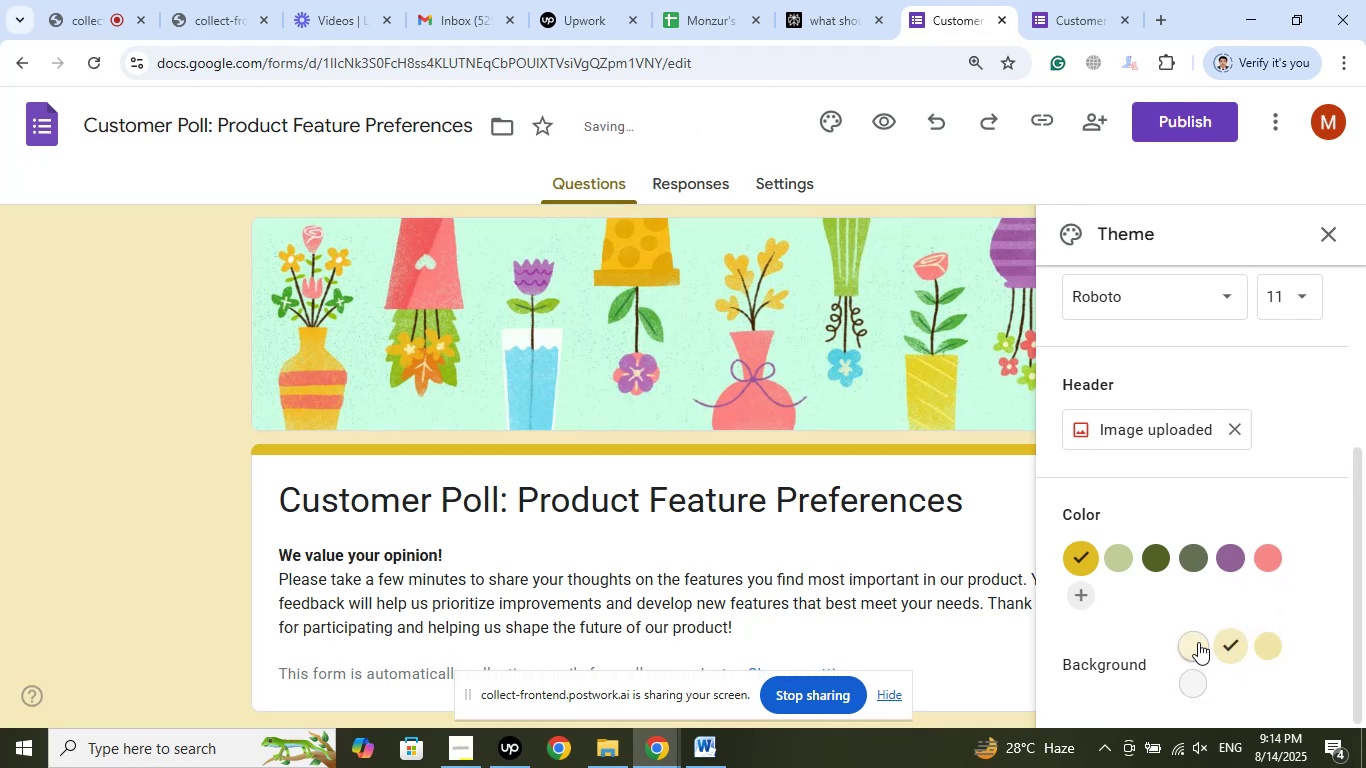 
left_click([1197, 641])
 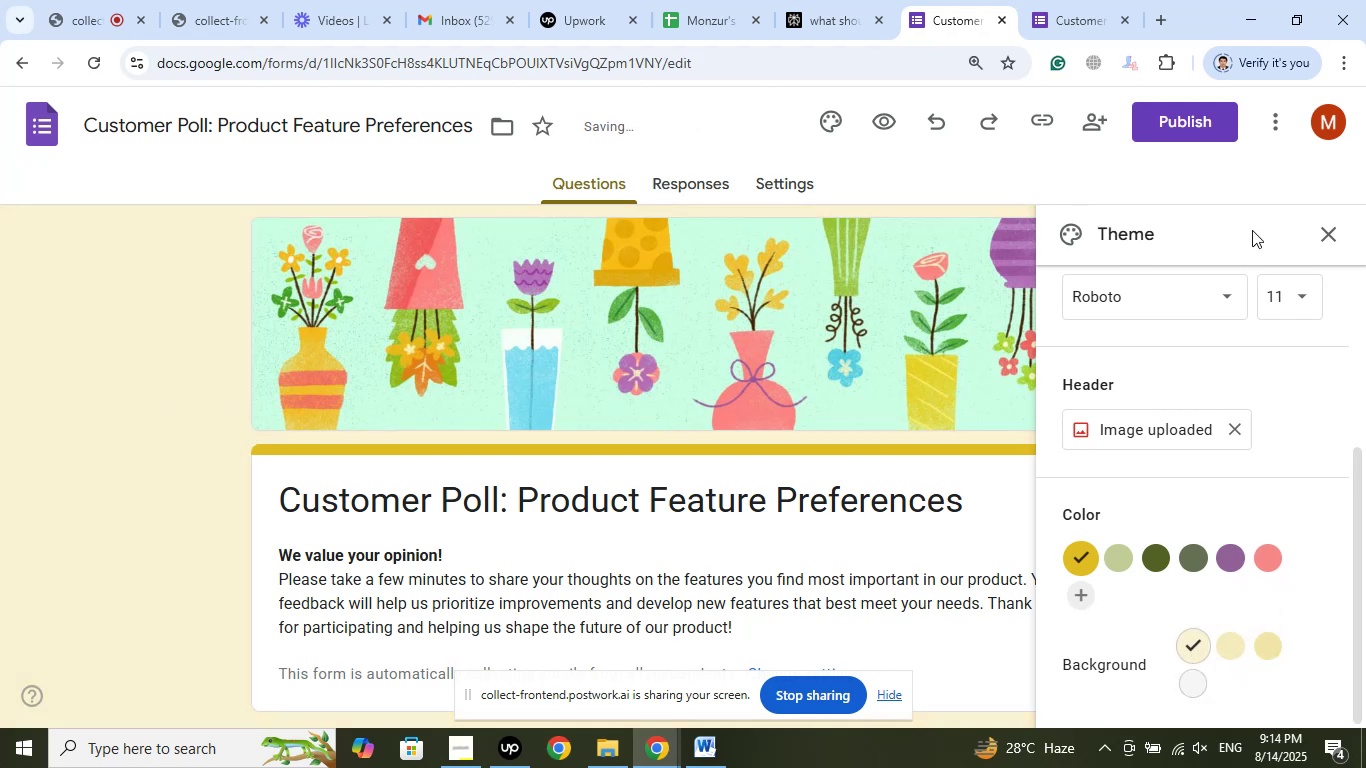 
left_click([1327, 240])
 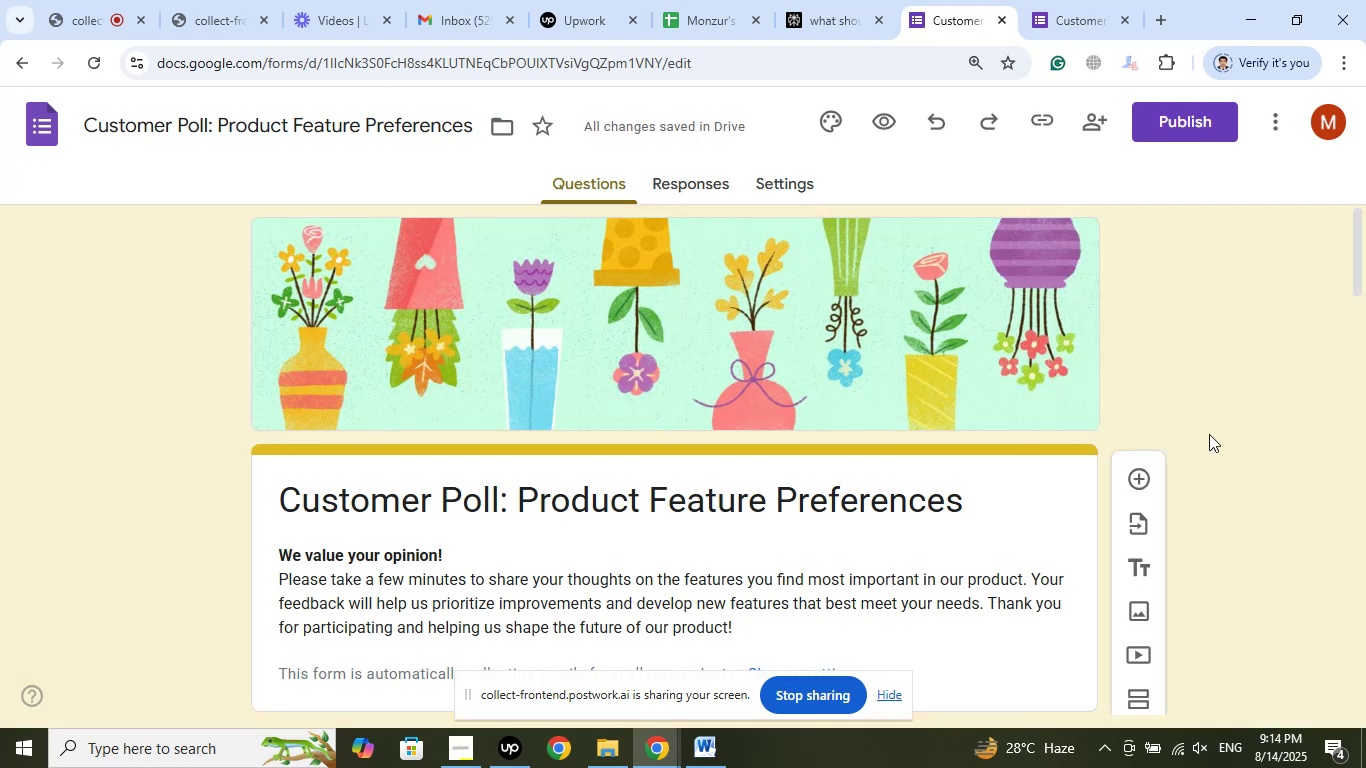 
scroll: coordinate [1175, 465], scroll_direction: none, amount: 0.0
 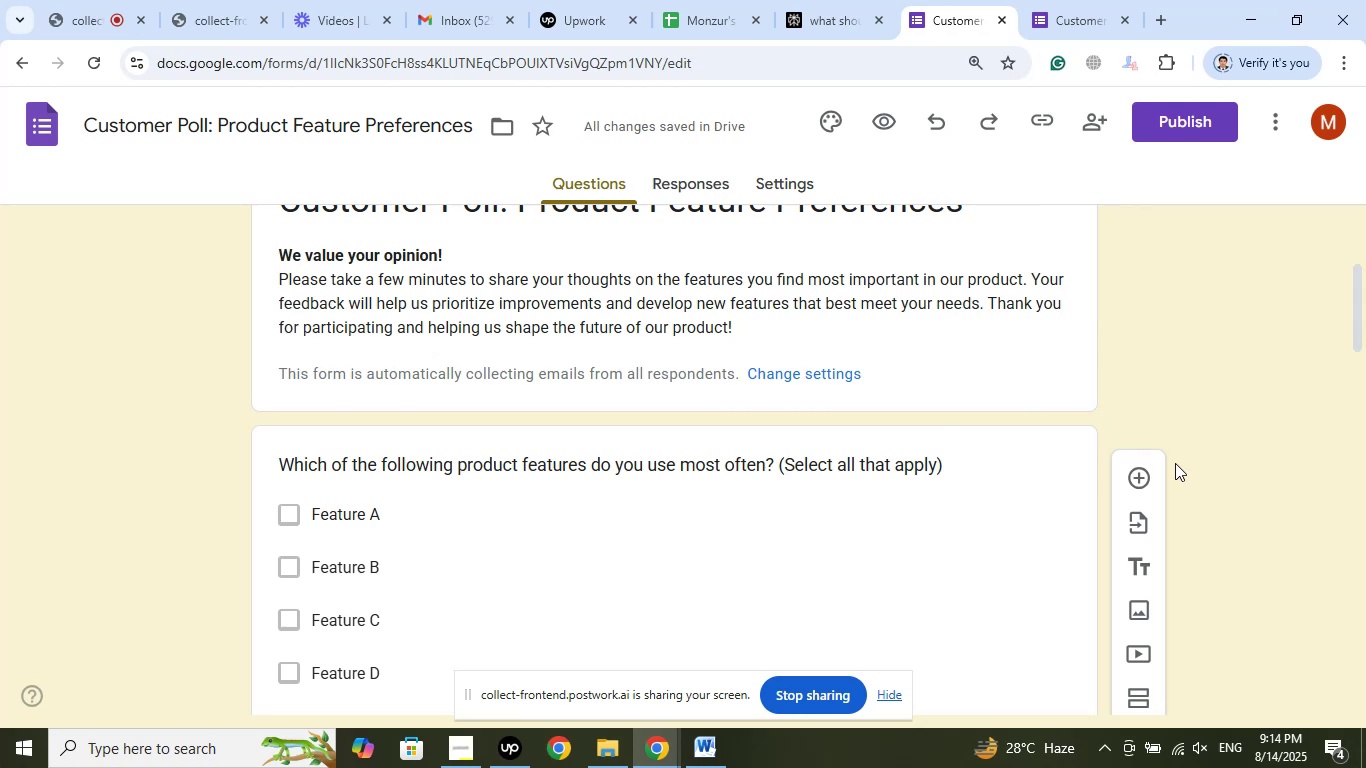 
left_click([1073, 8])
 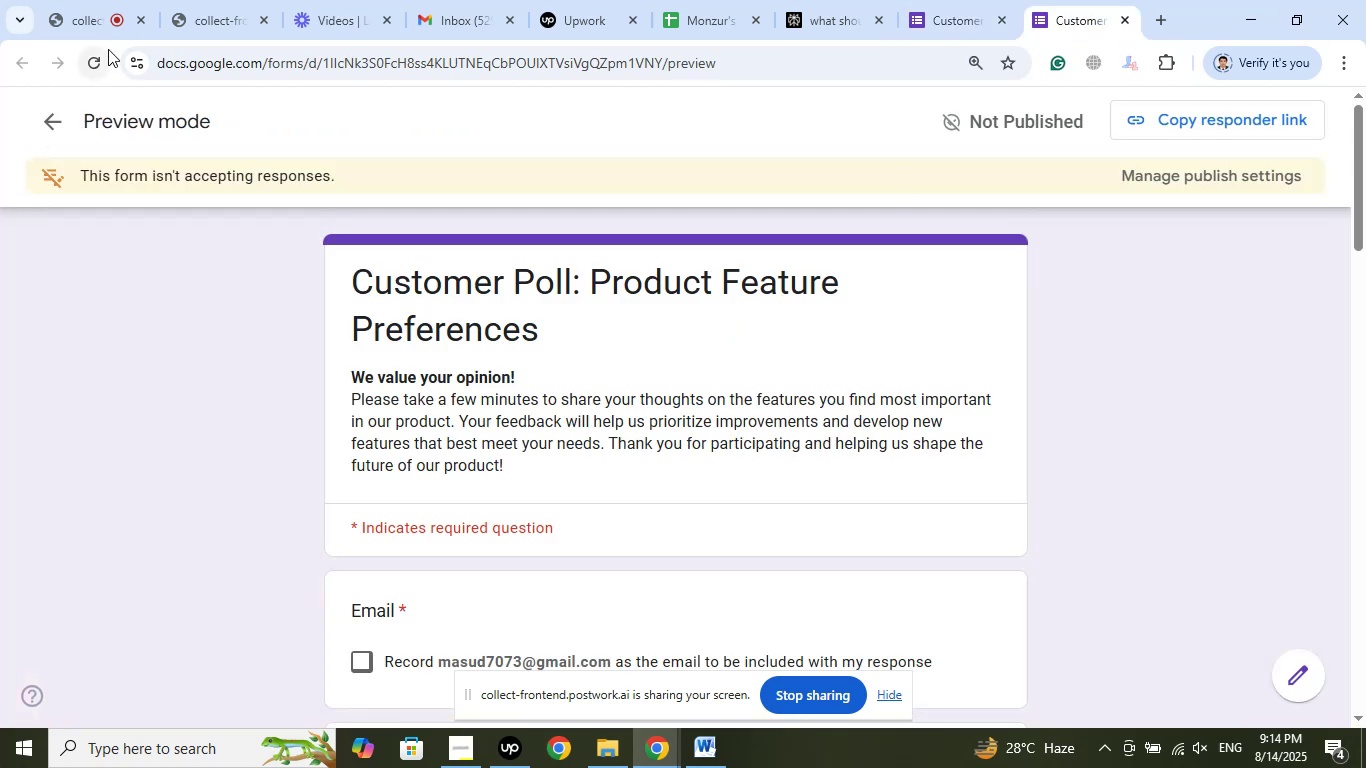 
left_click([93, 59])
 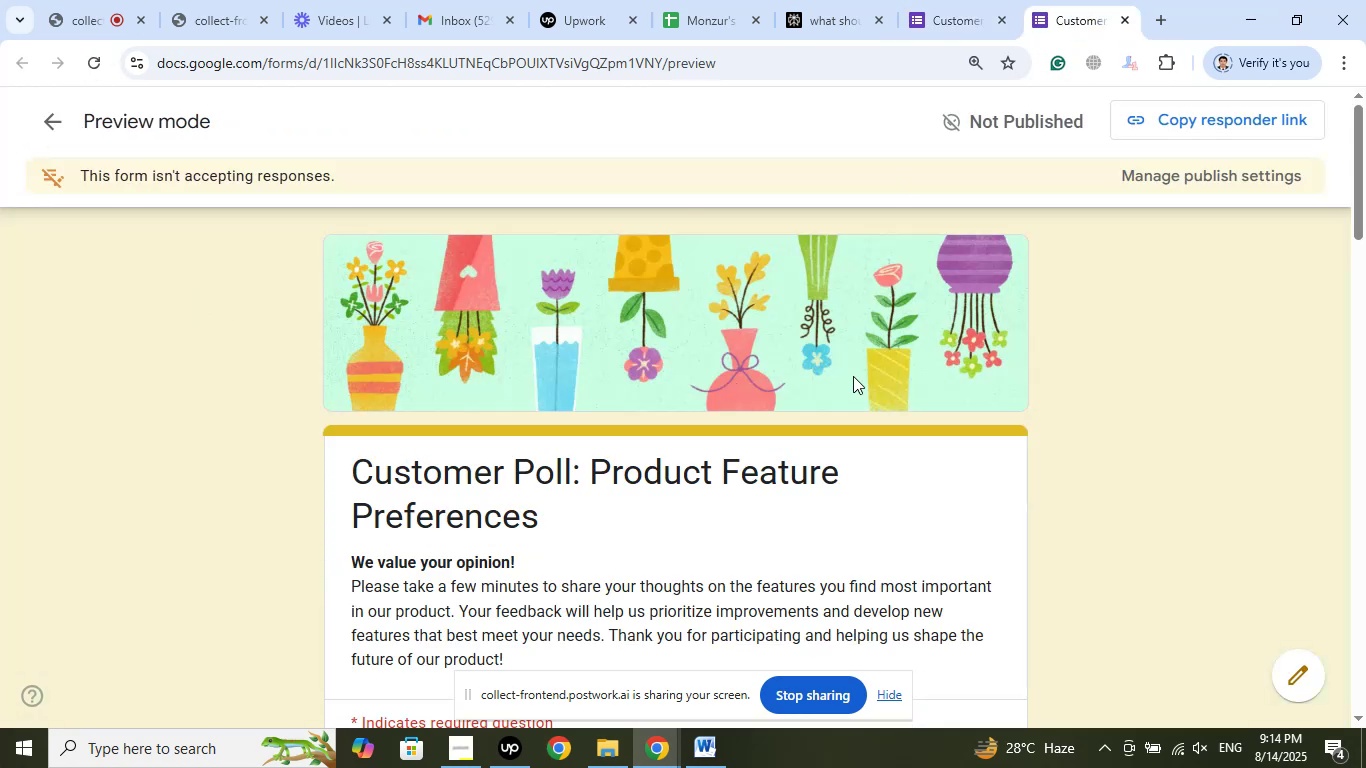 
scroll: coordinate [1042, 424], scroll_direction: down, amount: 3.0
 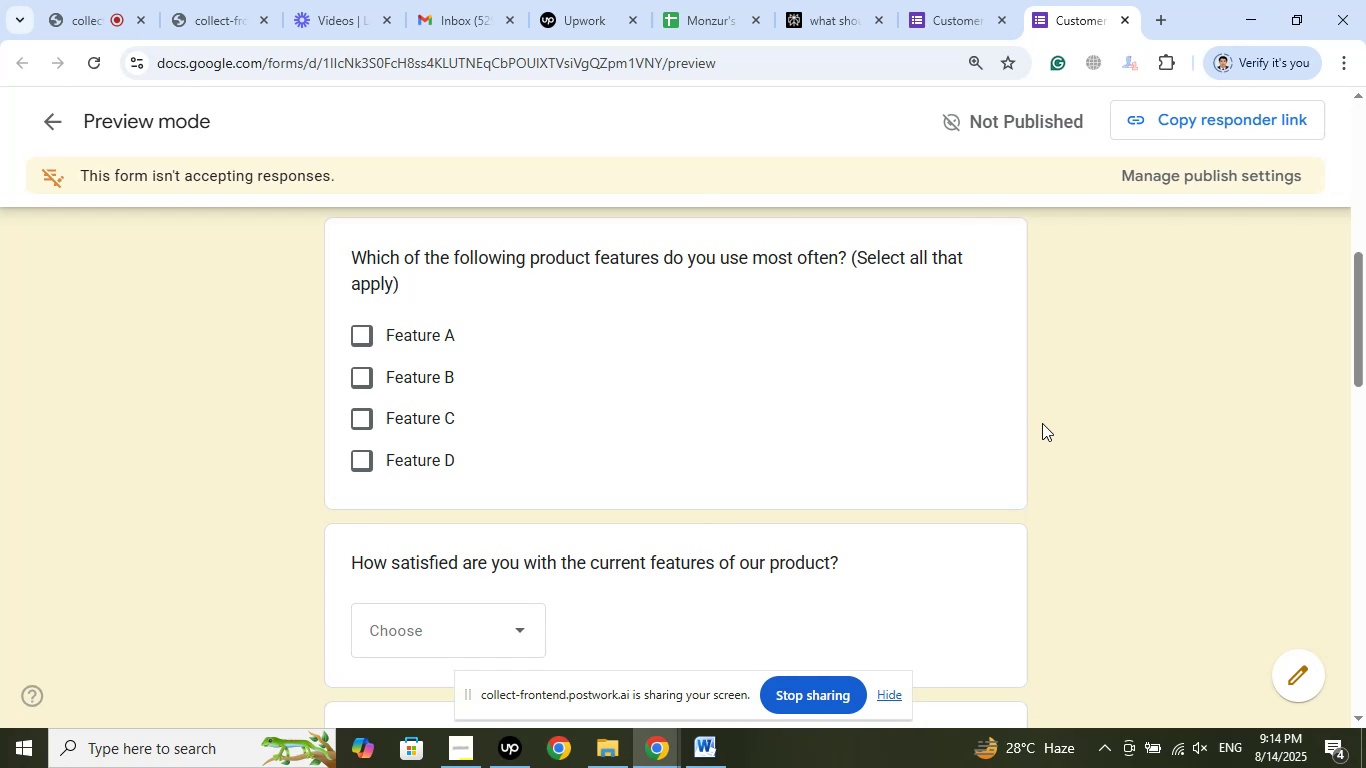 
wait(8.22)
 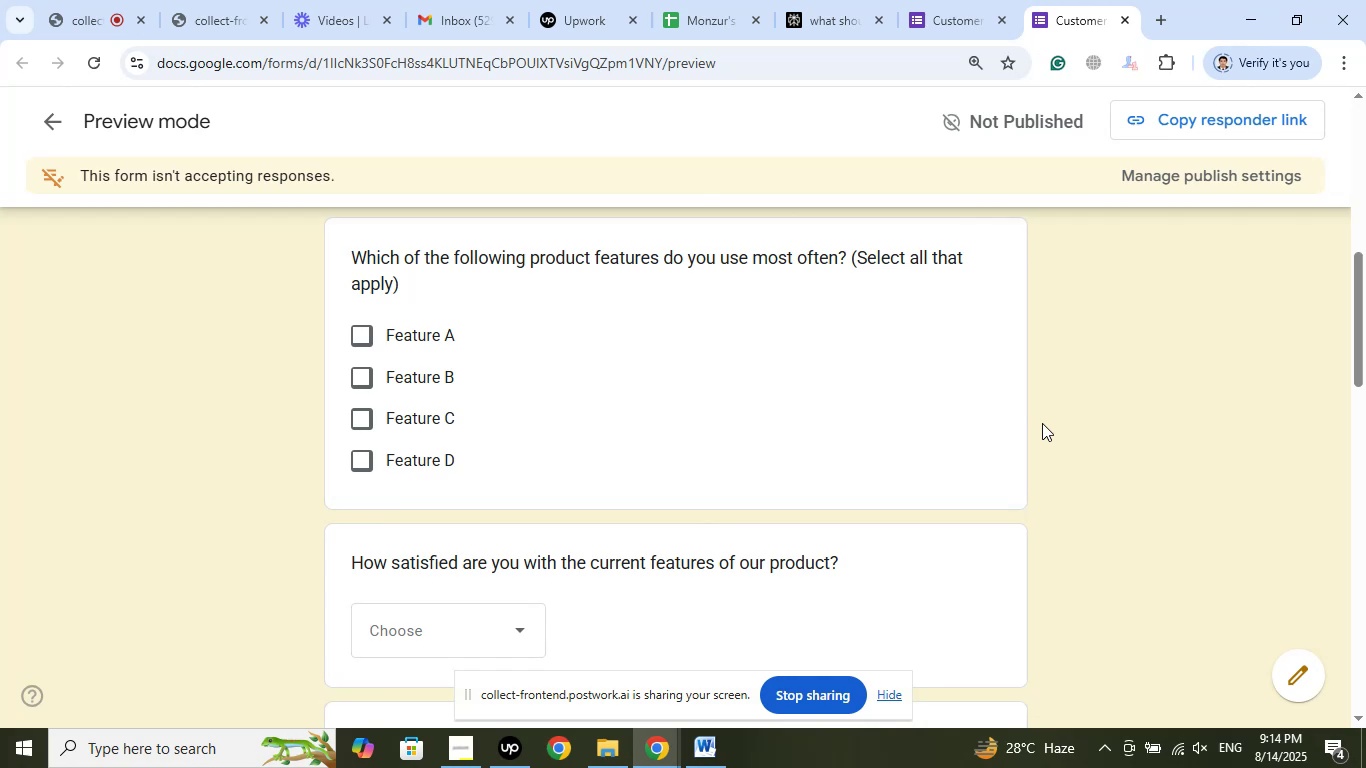 
left_click([354, 333])
 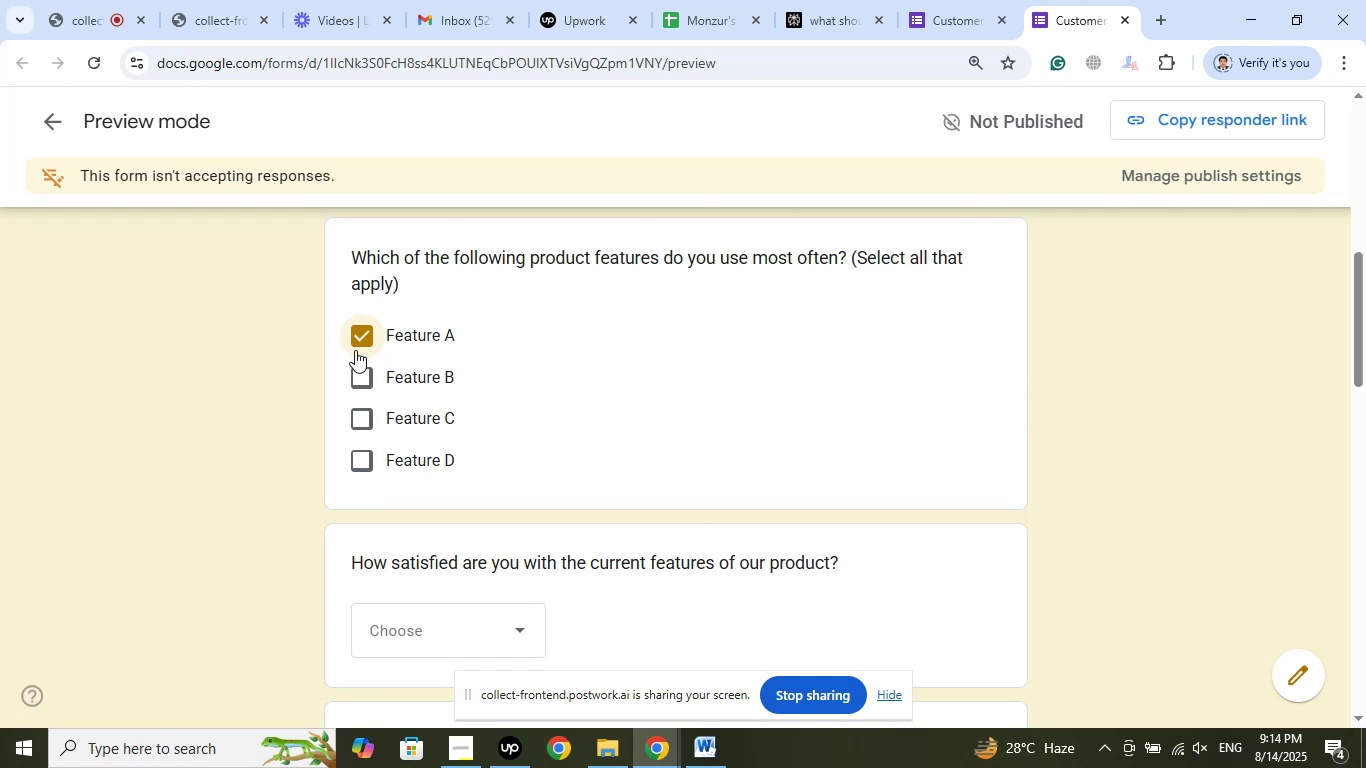 
wait(5.54)
 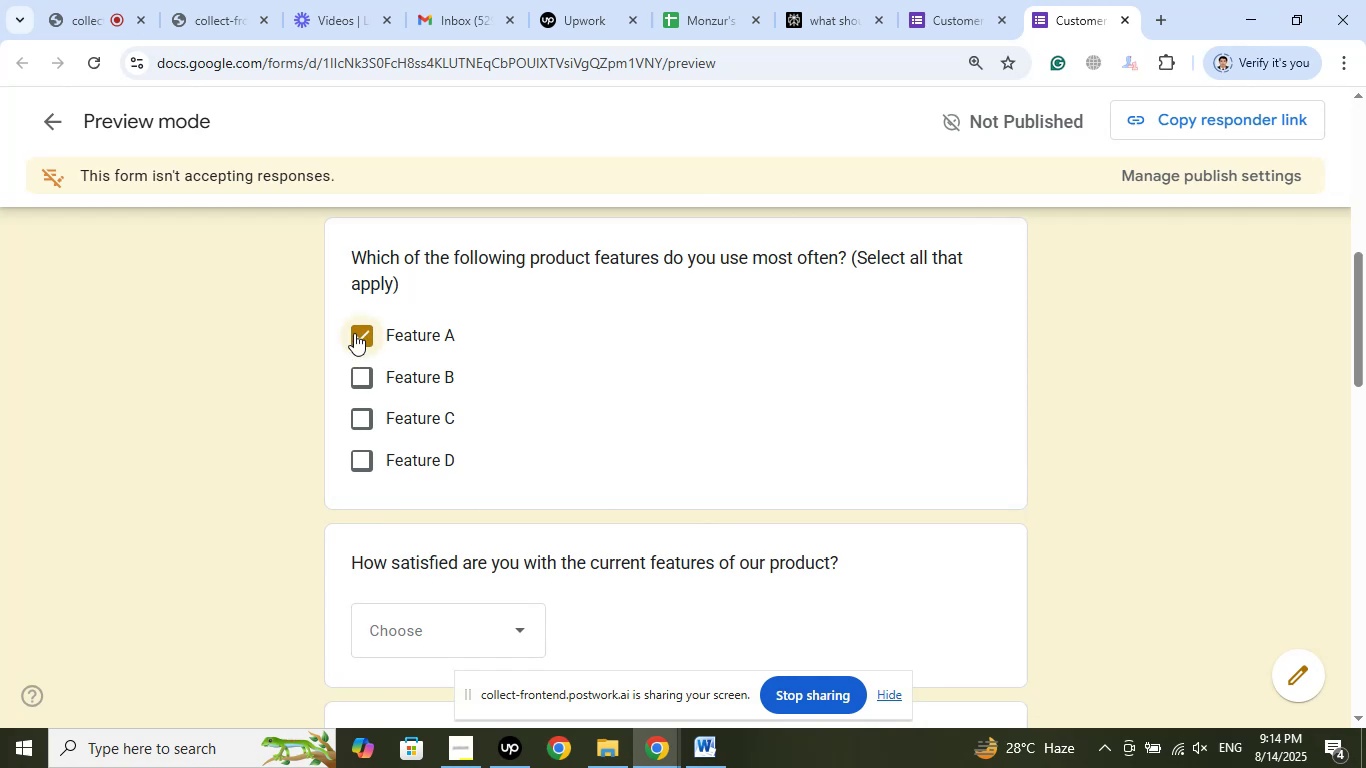 
left_click([365, 415])
 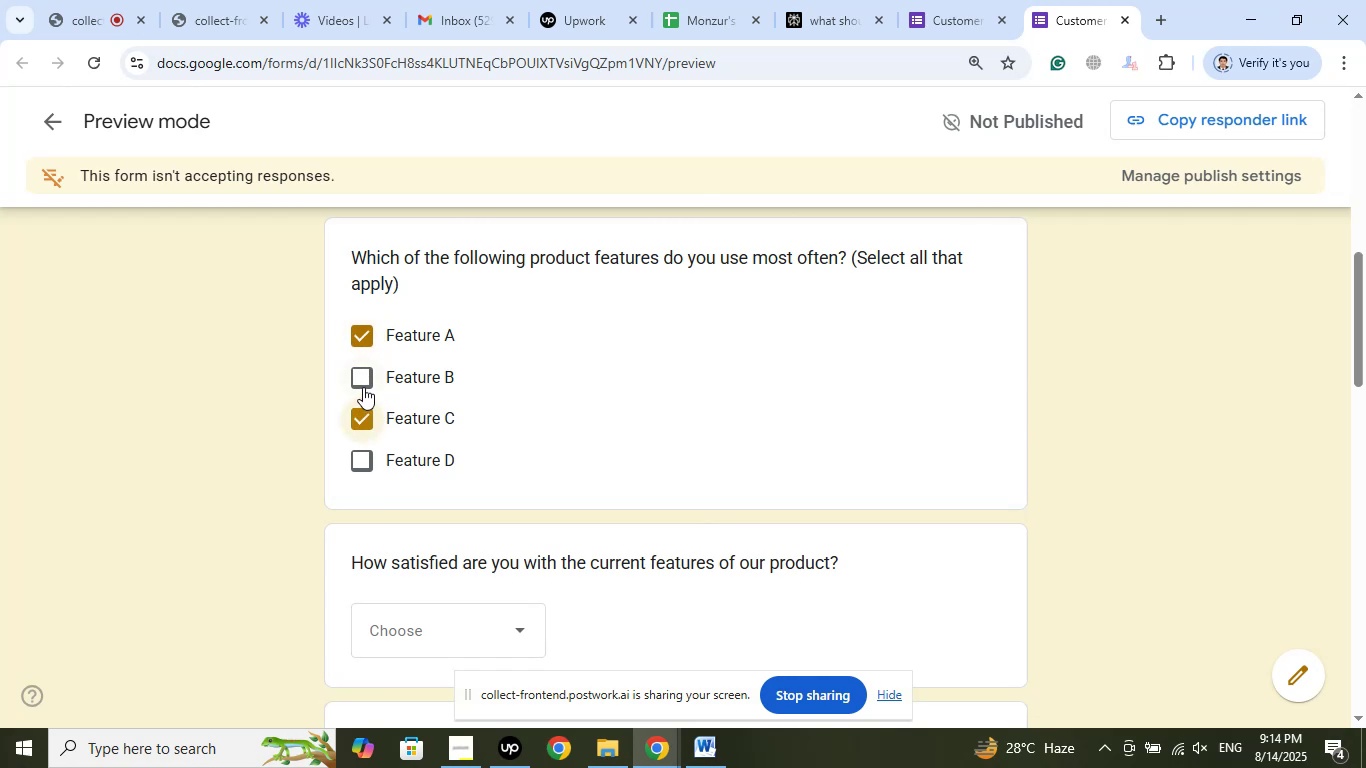 
left_click([363, 387])
 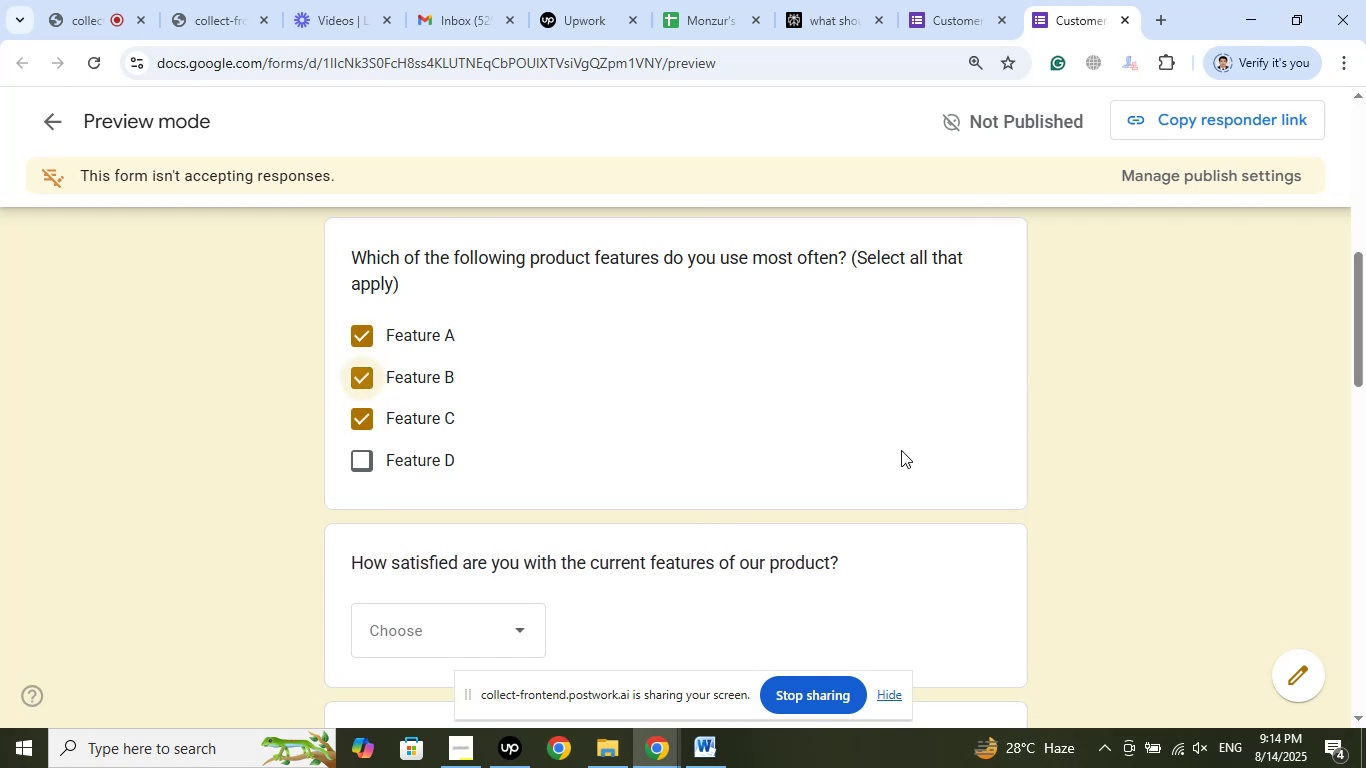 
scroll: coordinate [654, 490], scroll_direction: down, amount: 3.0
 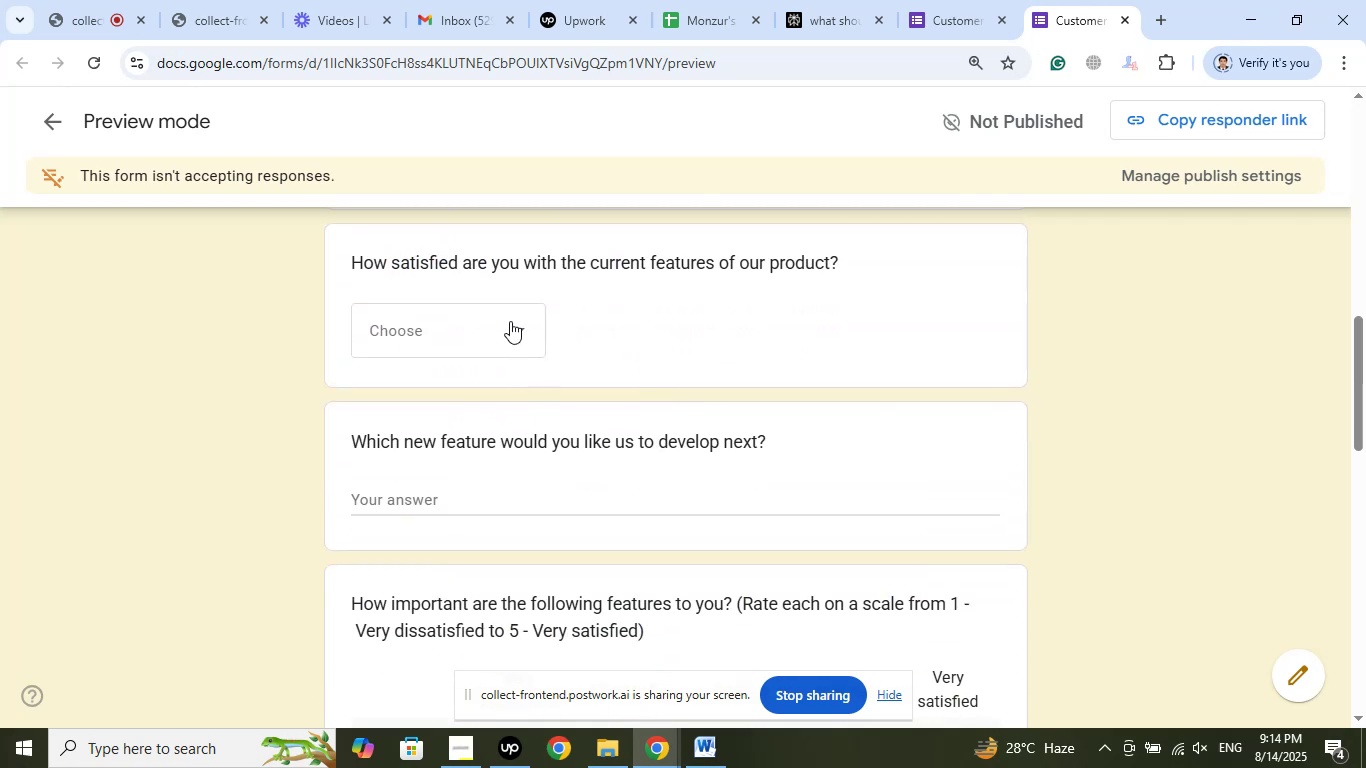 
left_click([510, 328])
 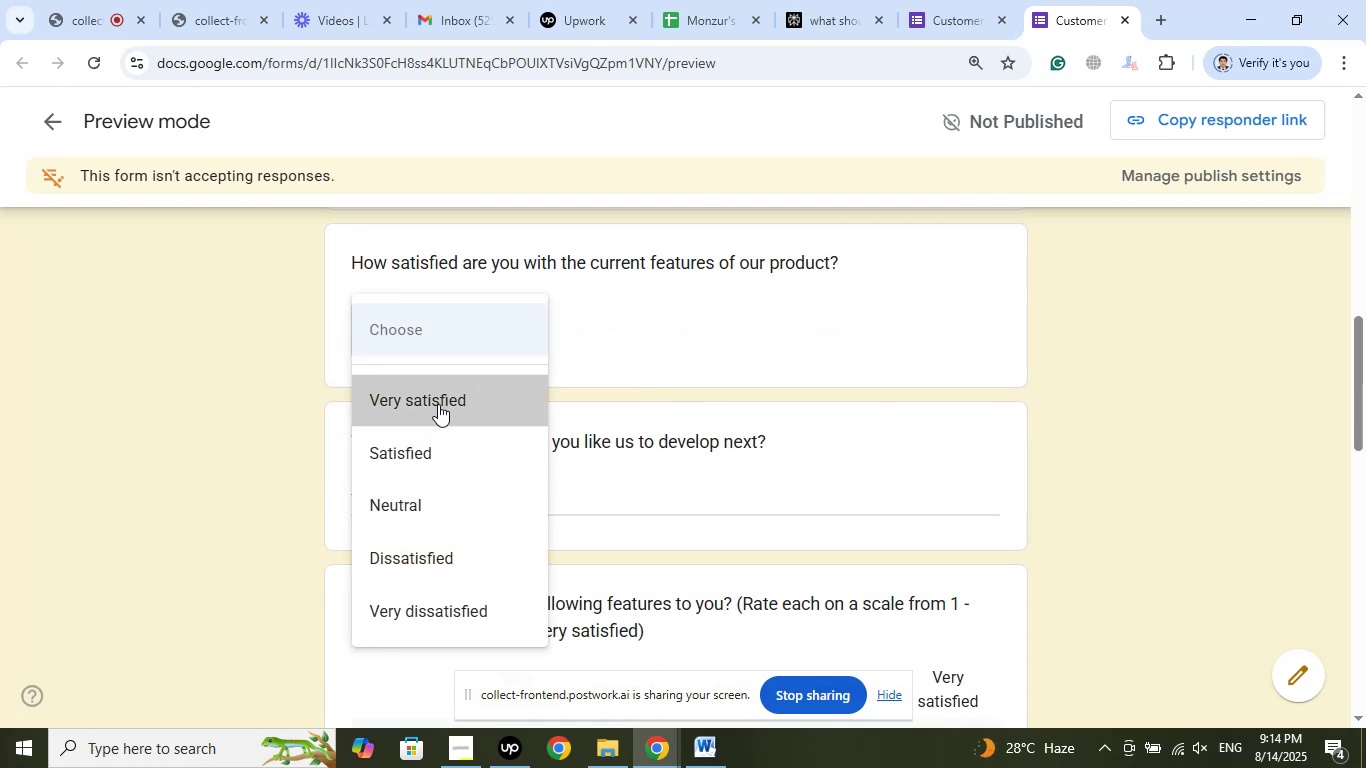 
scroll: coordinate [610, 441], scroll_direction: down, amount: 1.0
 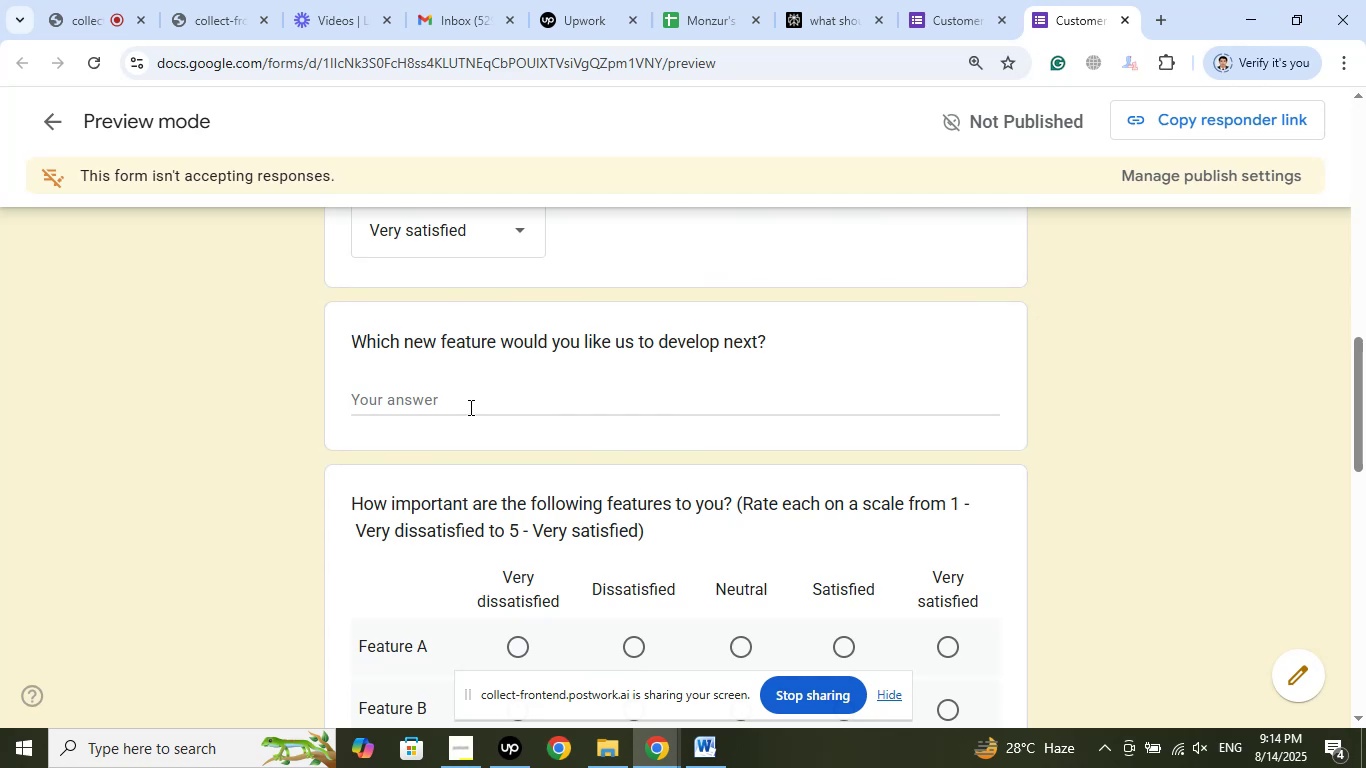 
left_click([468, 406])
 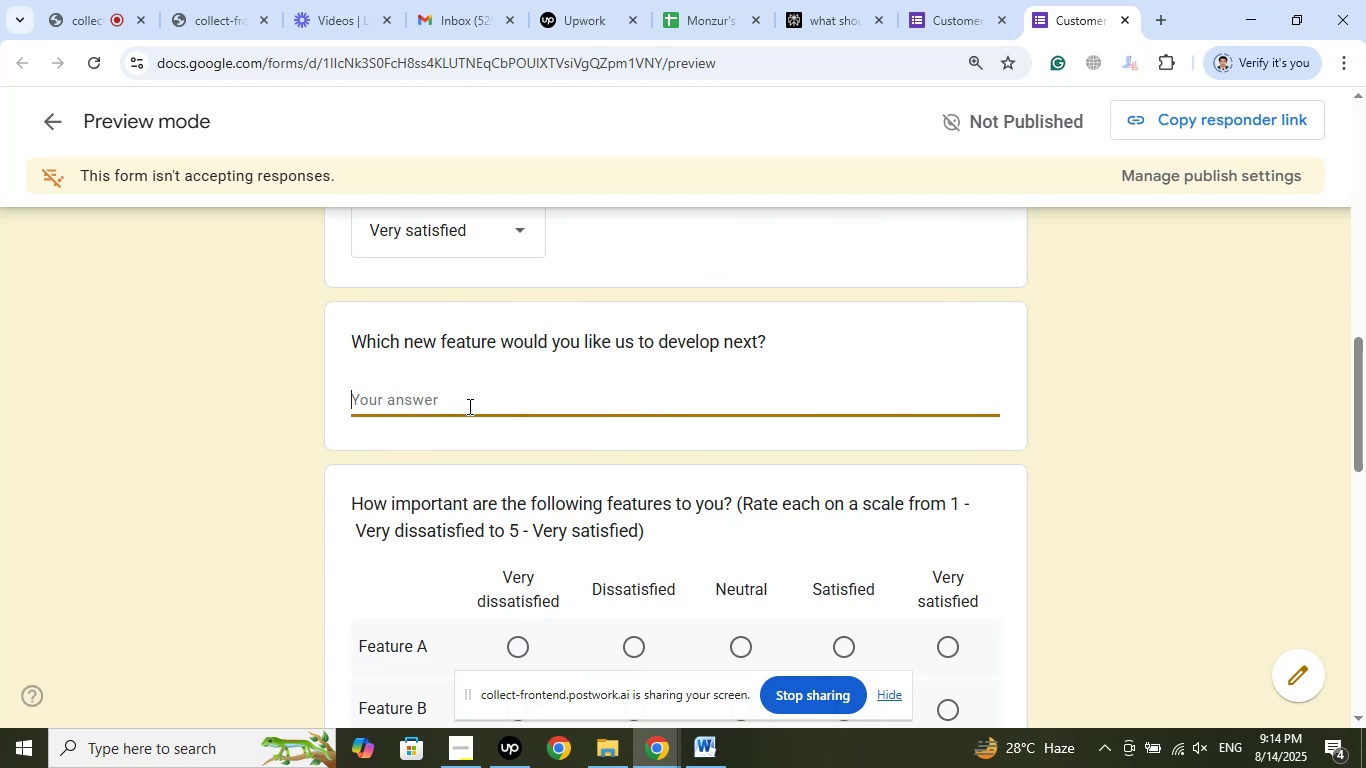 
scroll: coordinate [468, 406], scroll_direction: down, amount: 2.0
 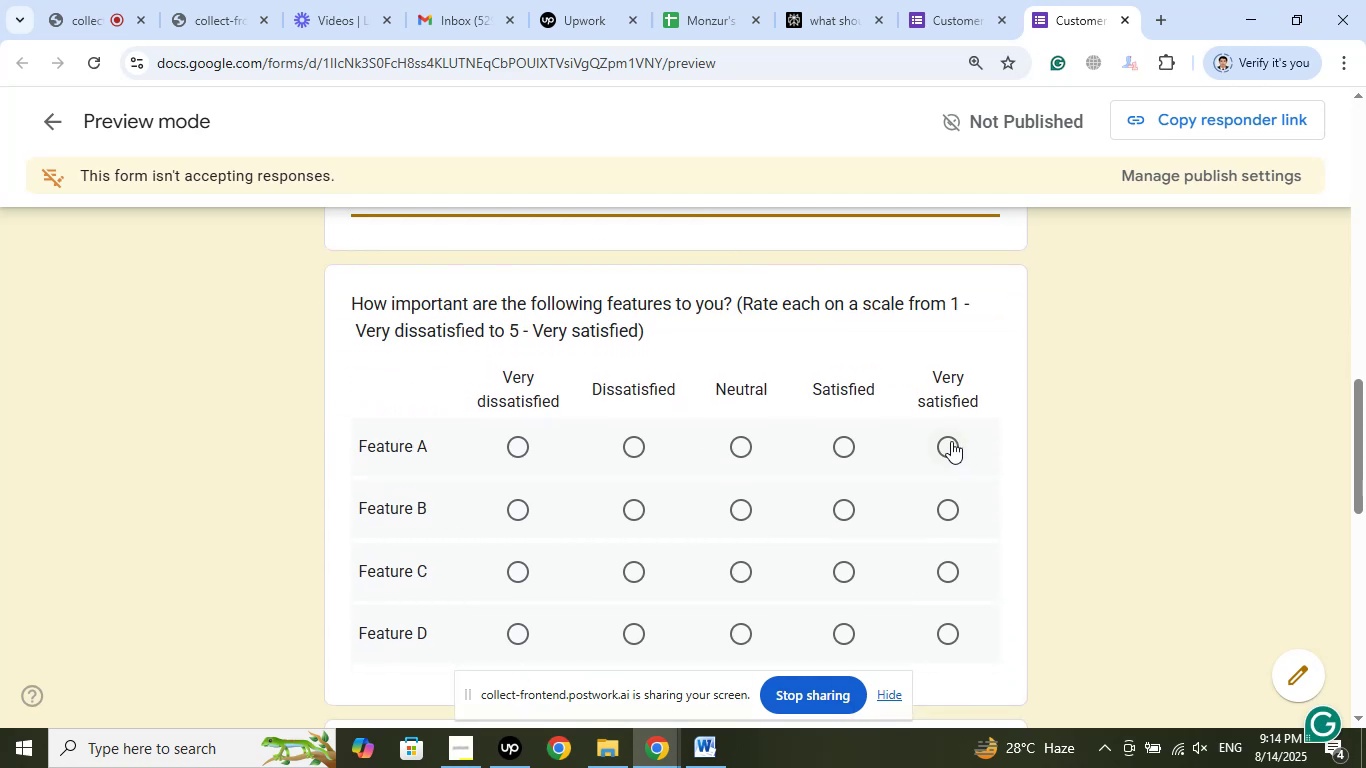 
left_click([944, 442])
 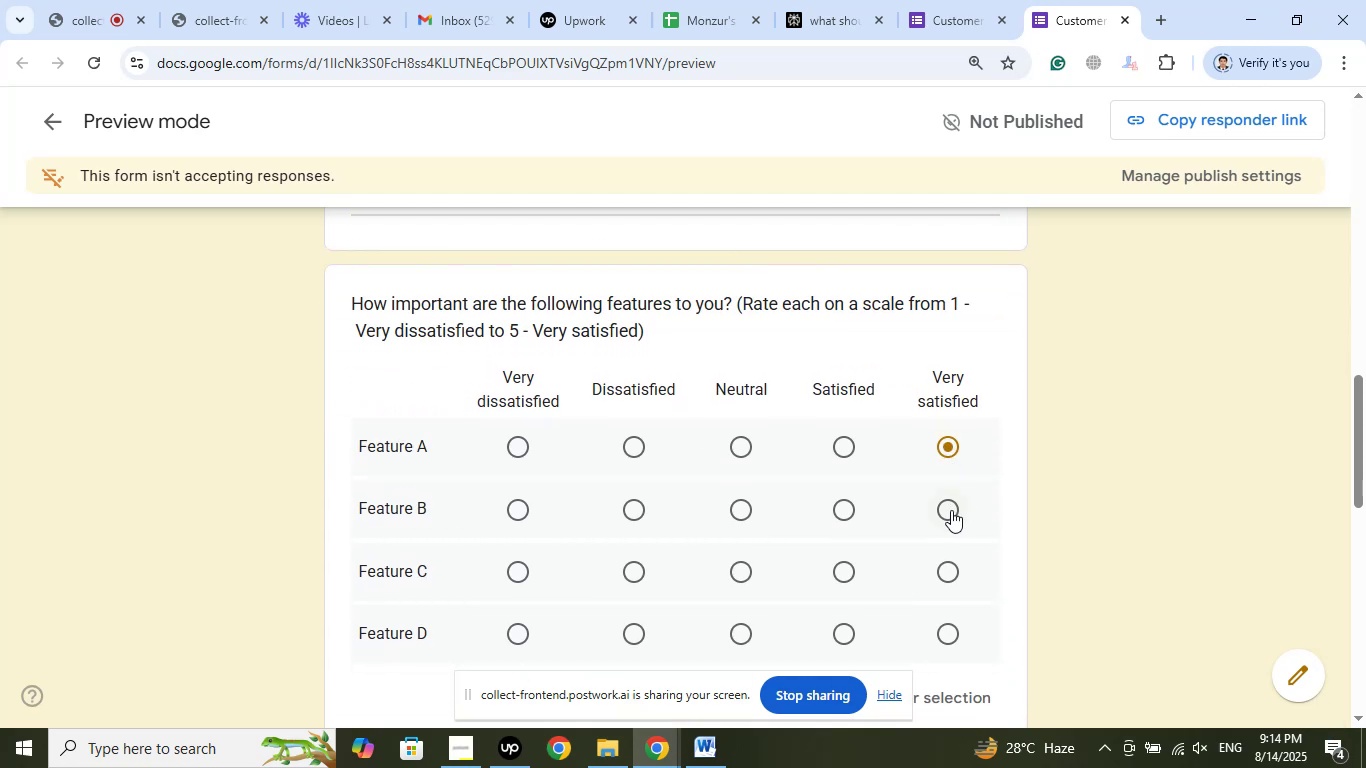 
left_click([946, 513])
 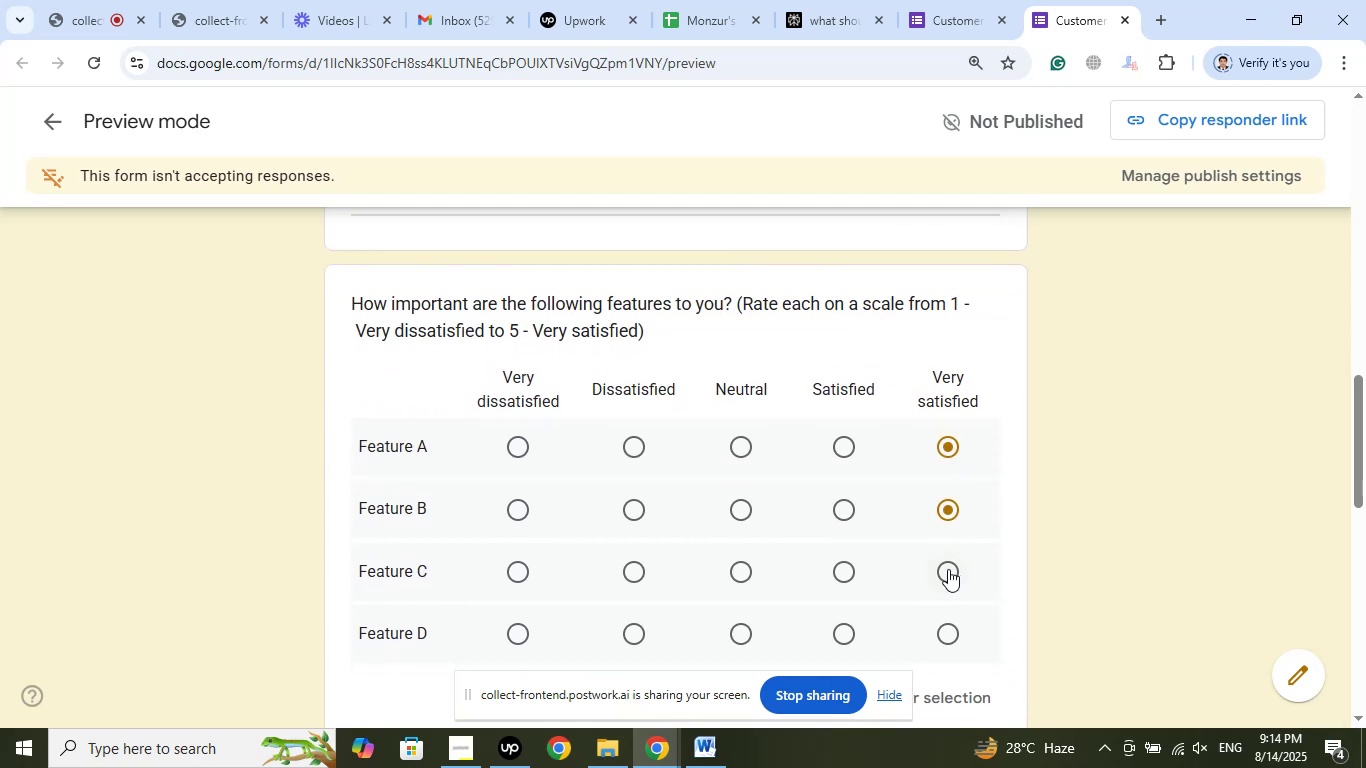 
left_click([946, 567])
 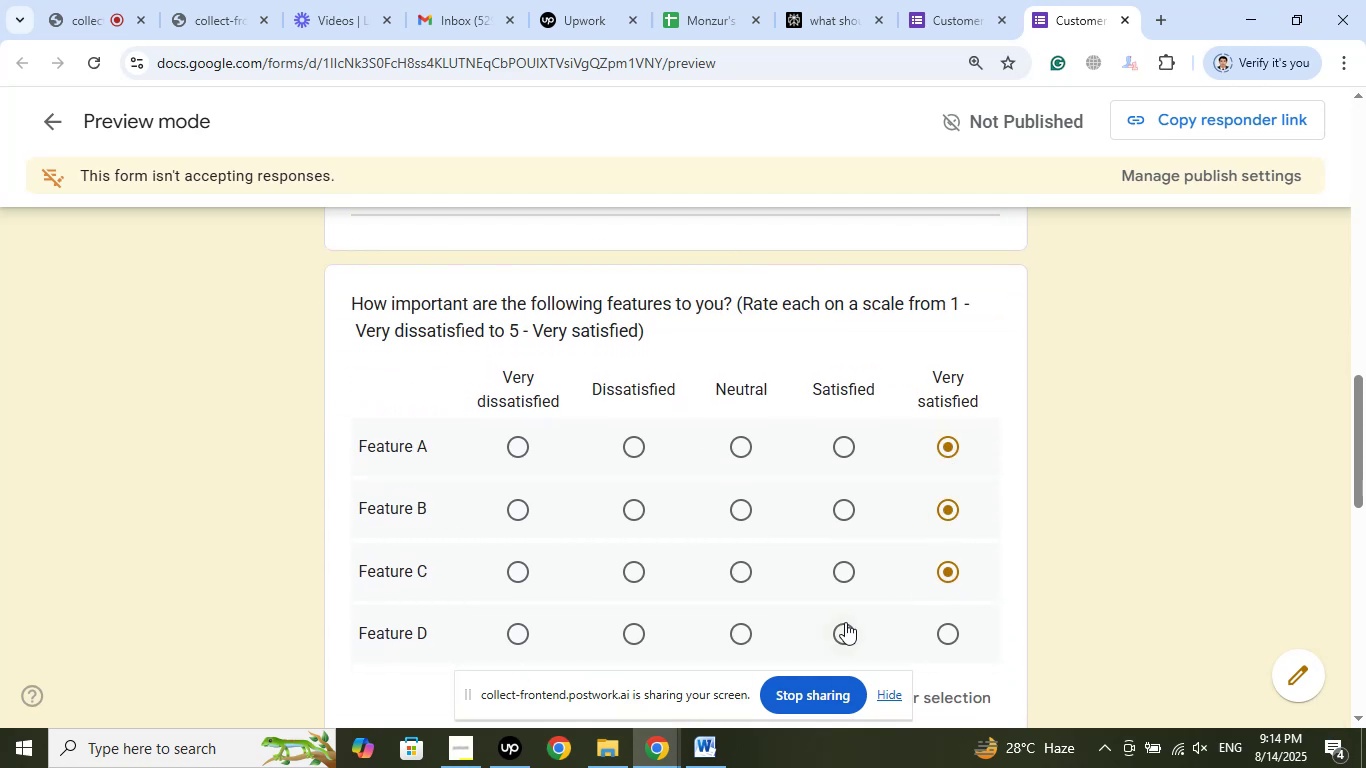 
left_click([848, 626])
 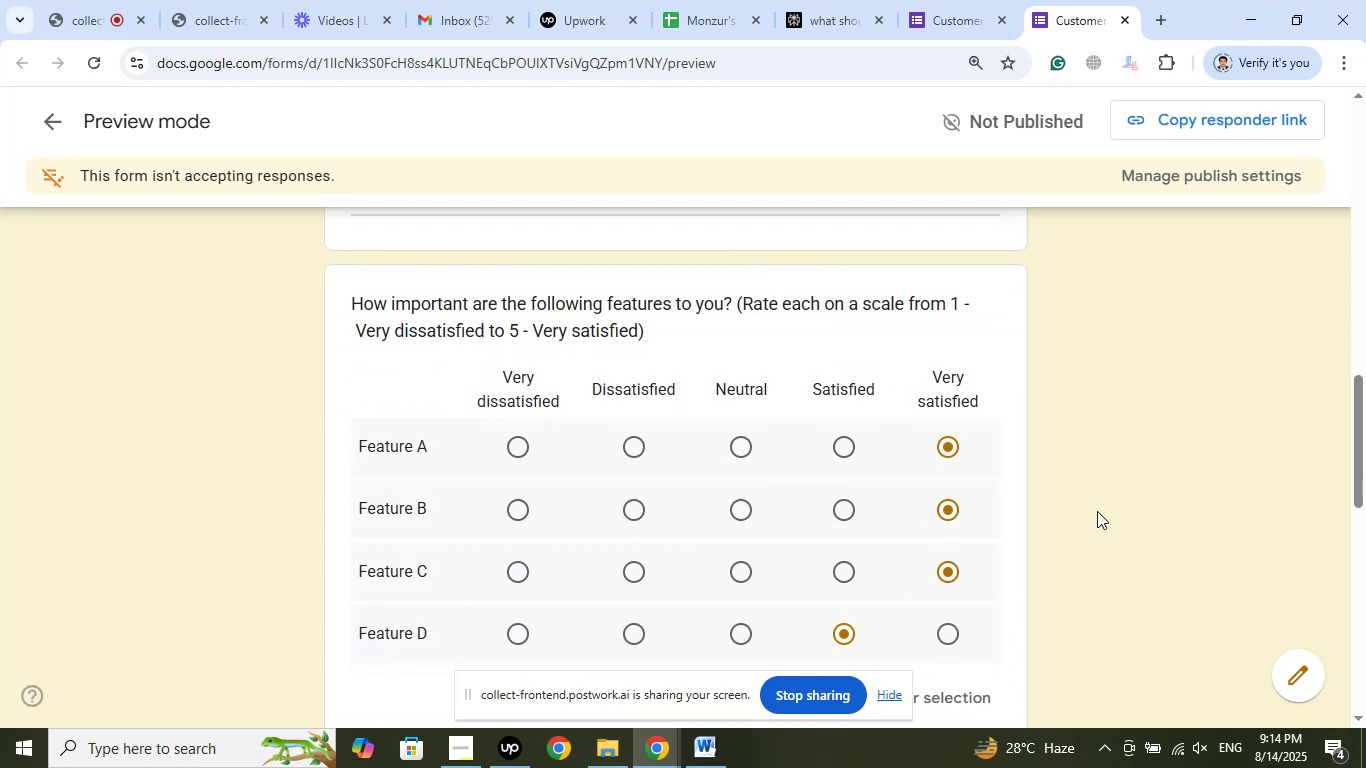 
scroll: coordinate [1127, 469], scroll_direction: down, amount: 3.0
 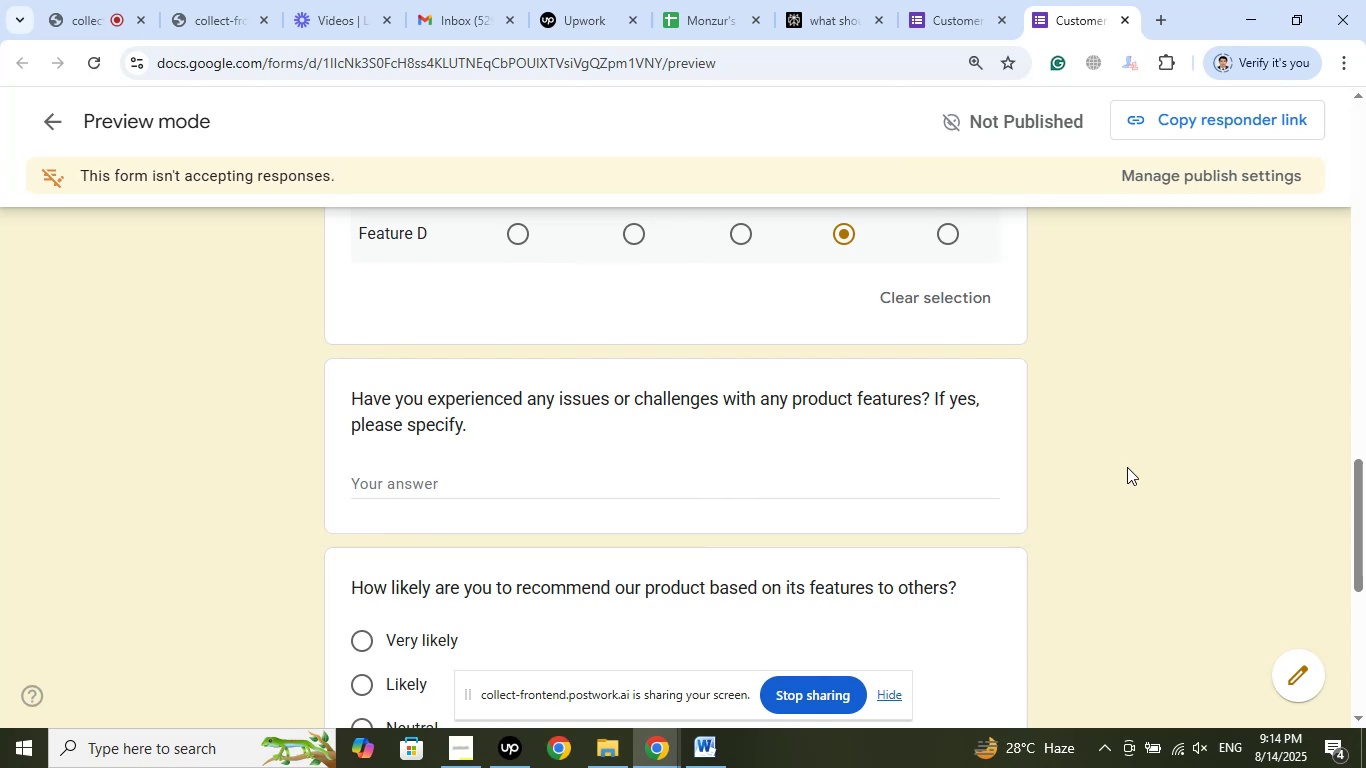 
wait(6.79)
 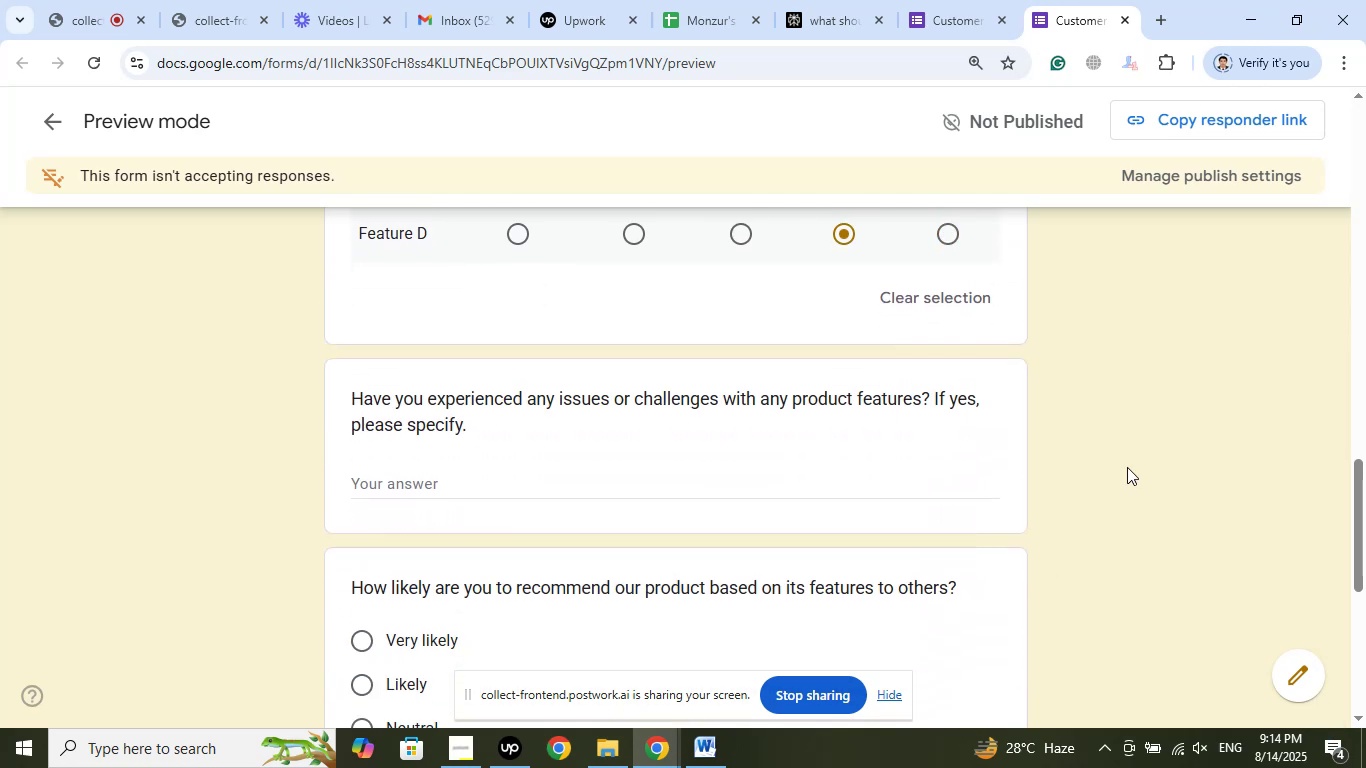 
left_click([689, 479])
 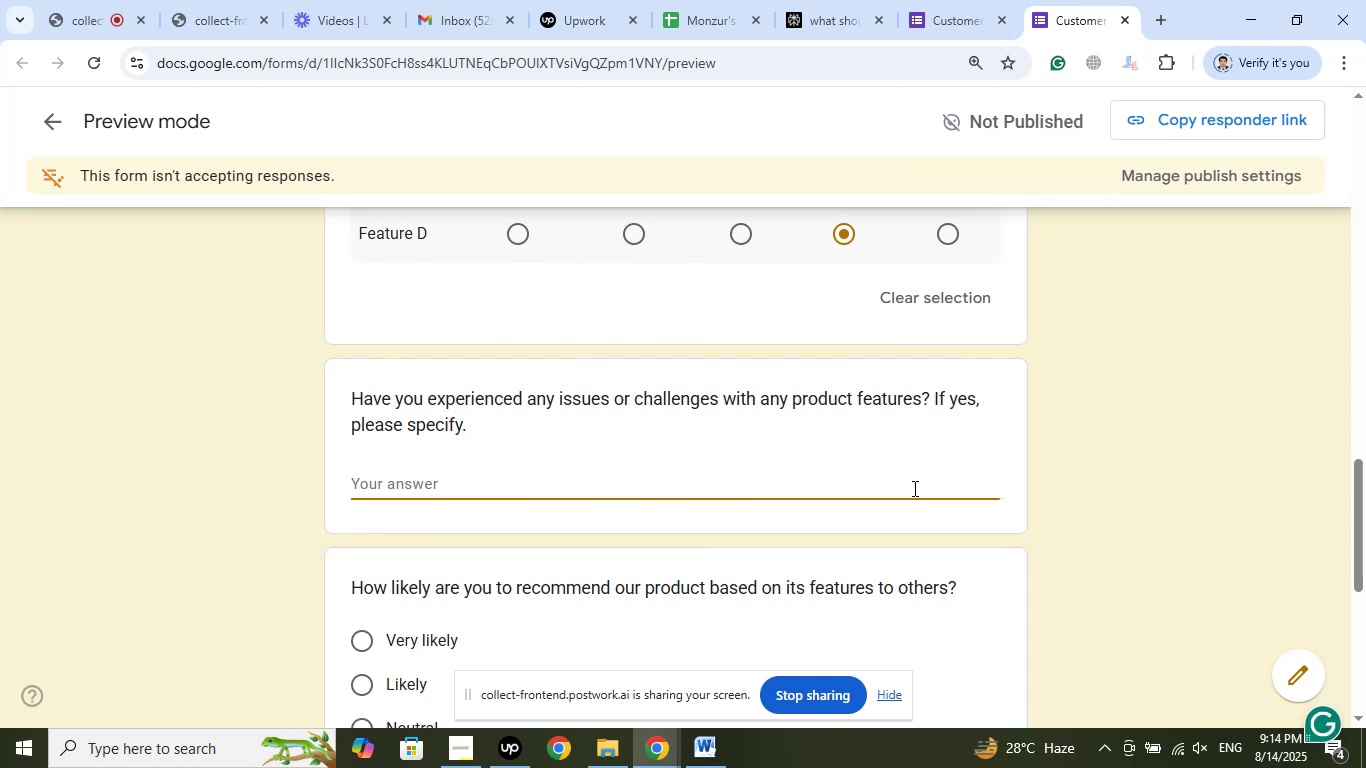 
scroll: coordinate [1054, 435], scroll_direction: down, amount: 3.0
 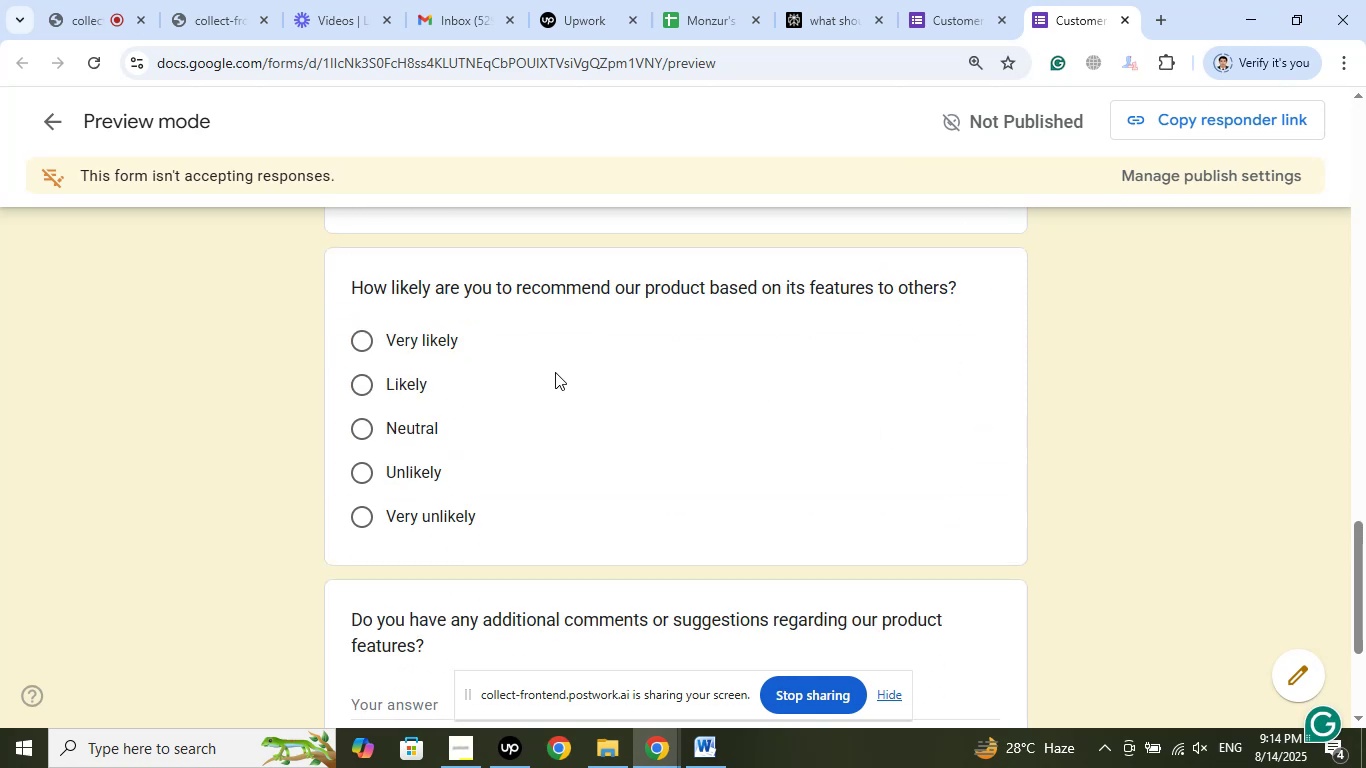 
left_click([434, 342])
 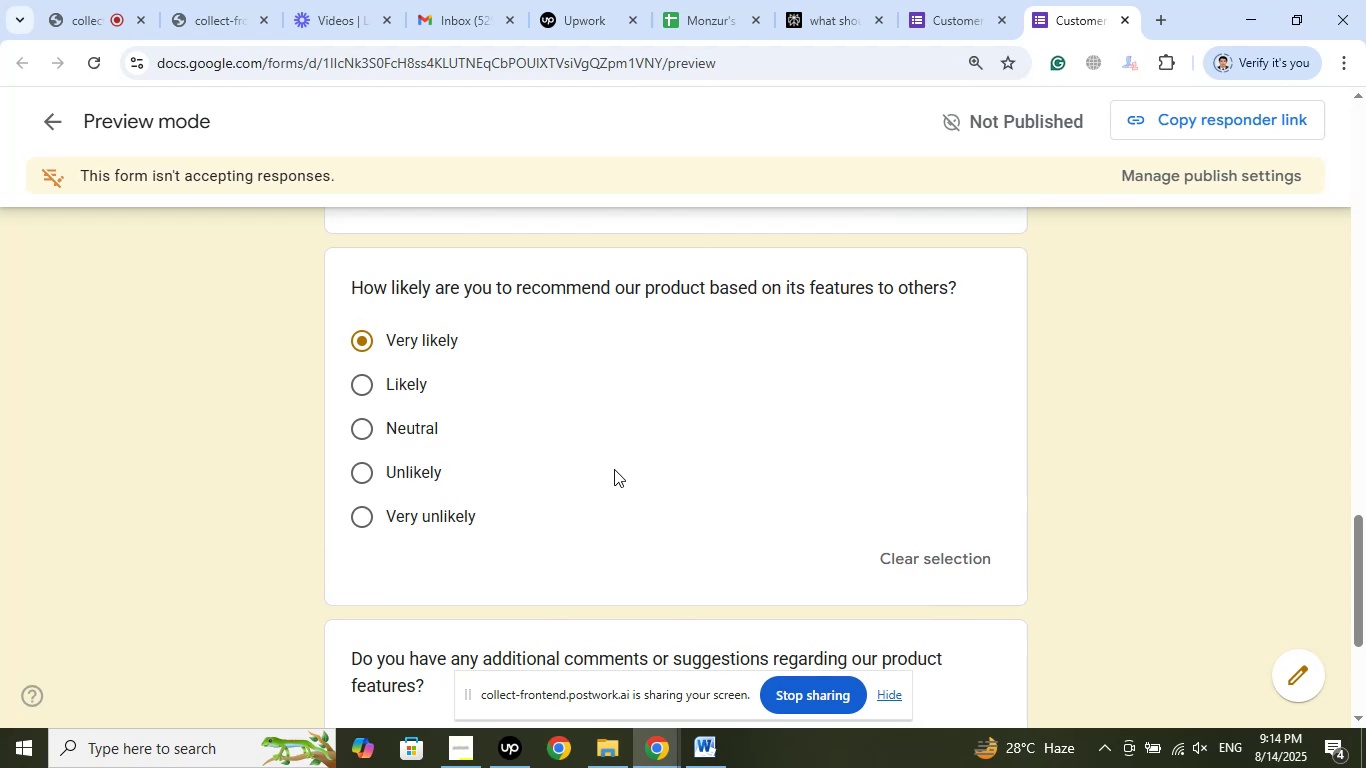 
scroll: coordinate [674, 457], scroll_direction: down, amount: 4.0
 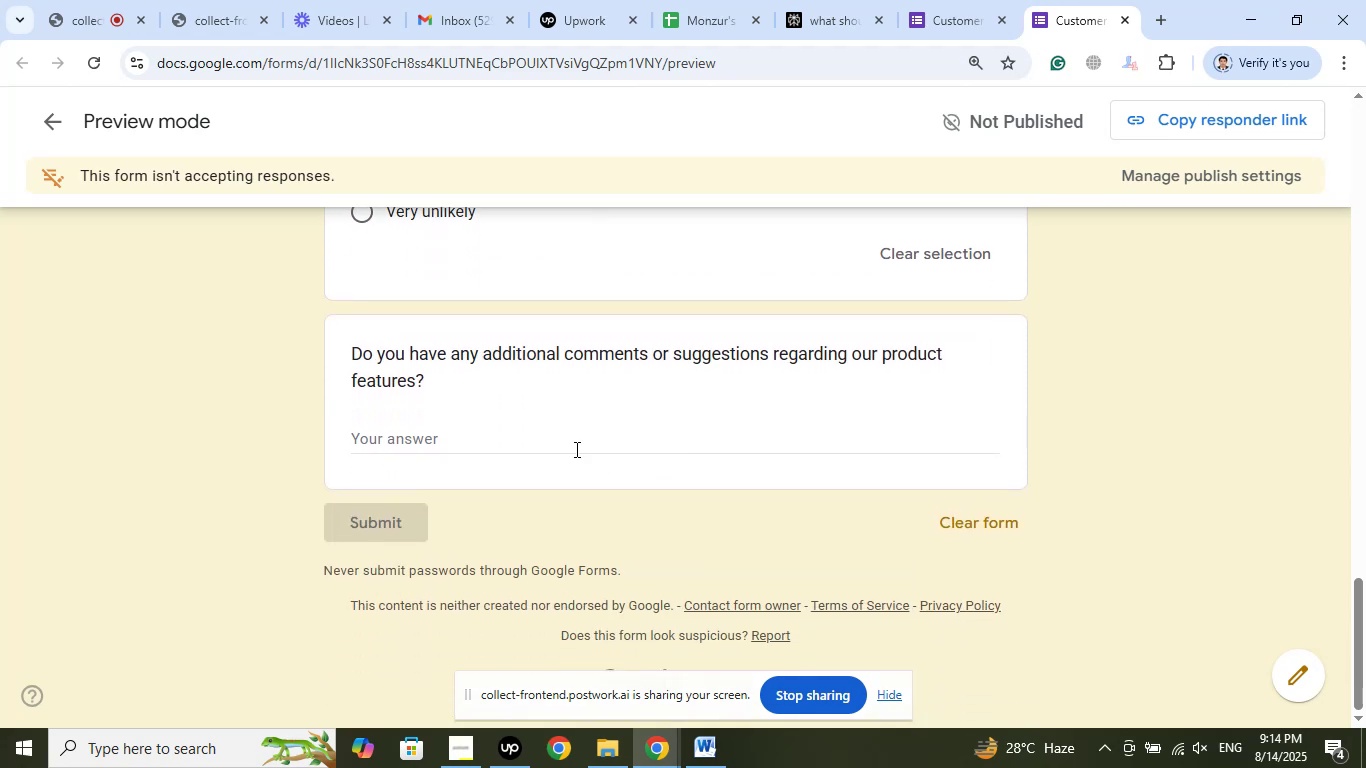 
left_click([571, 439])
 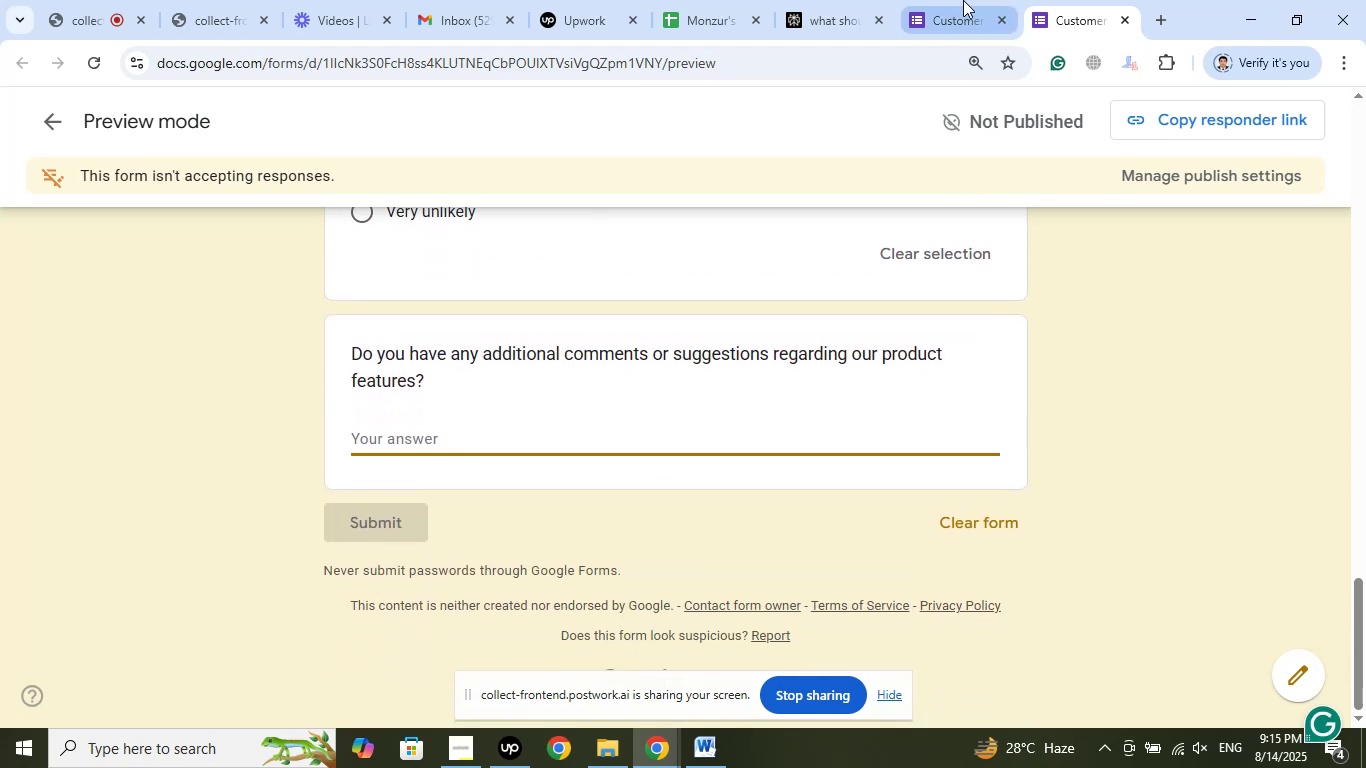 
left_click([961, 0])
 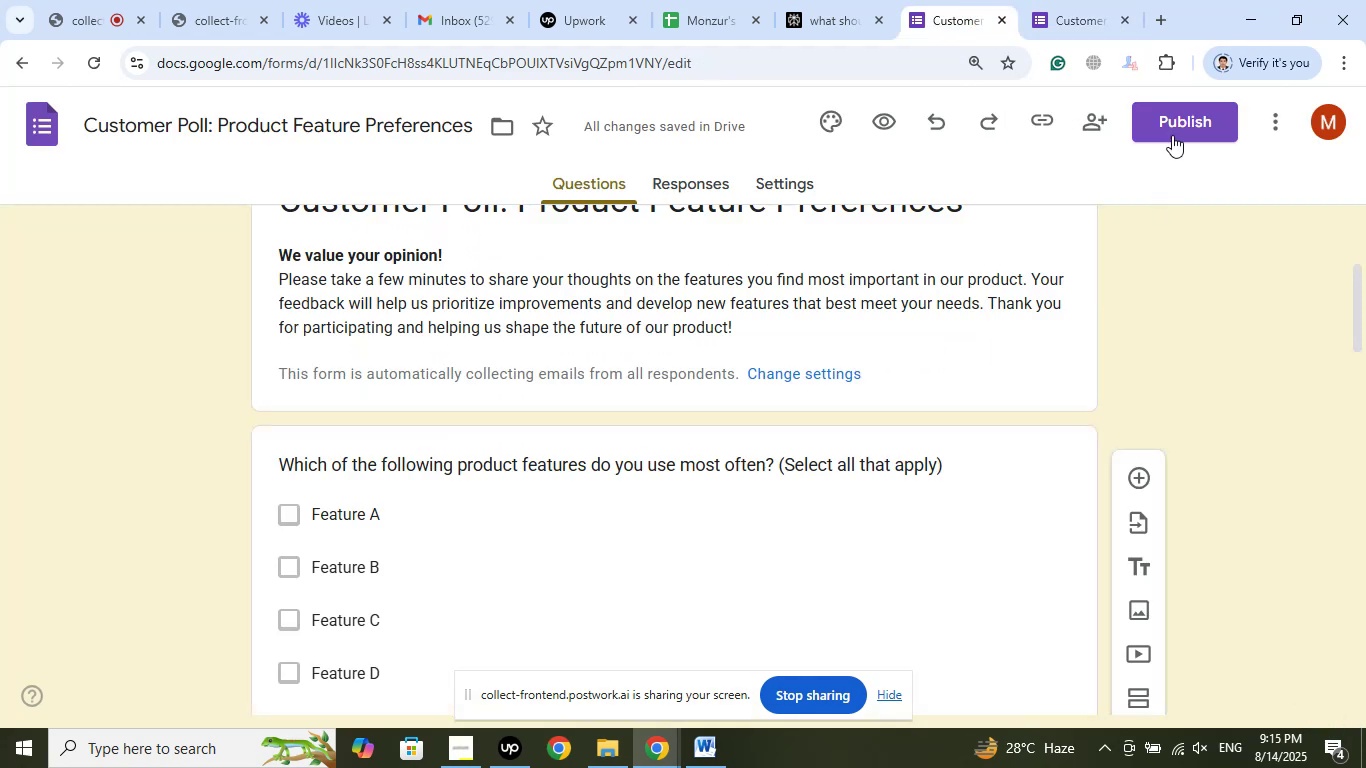 
left_click([1172, 132])
 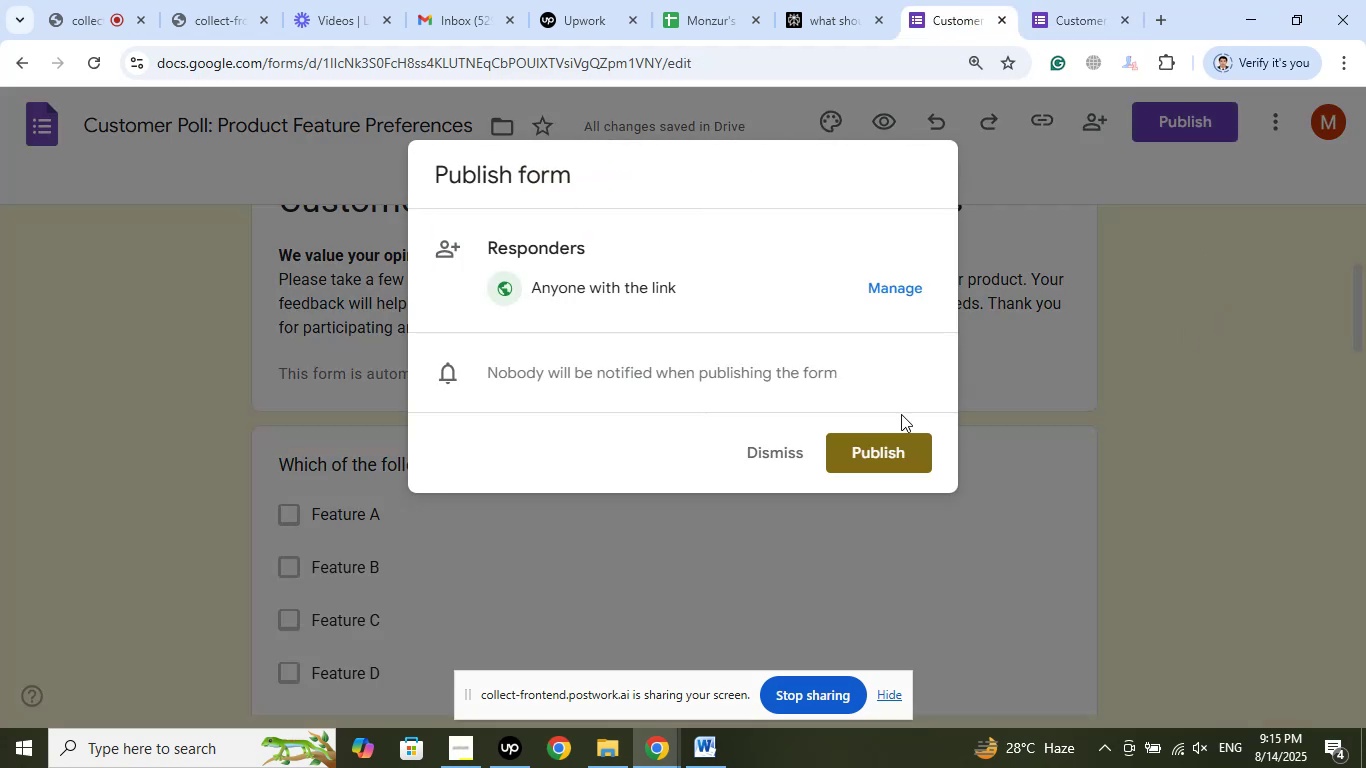 
left_click([871, 468])
 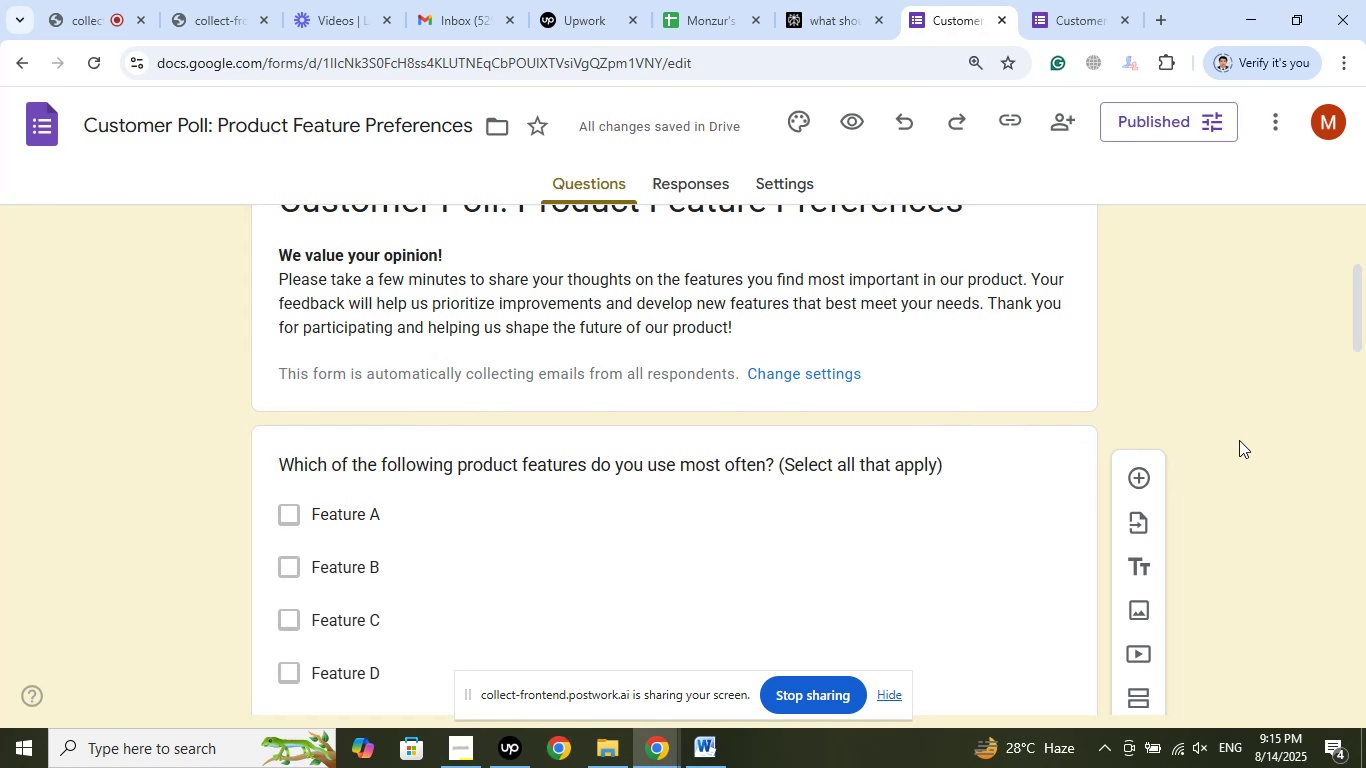 
wait(5.07)
 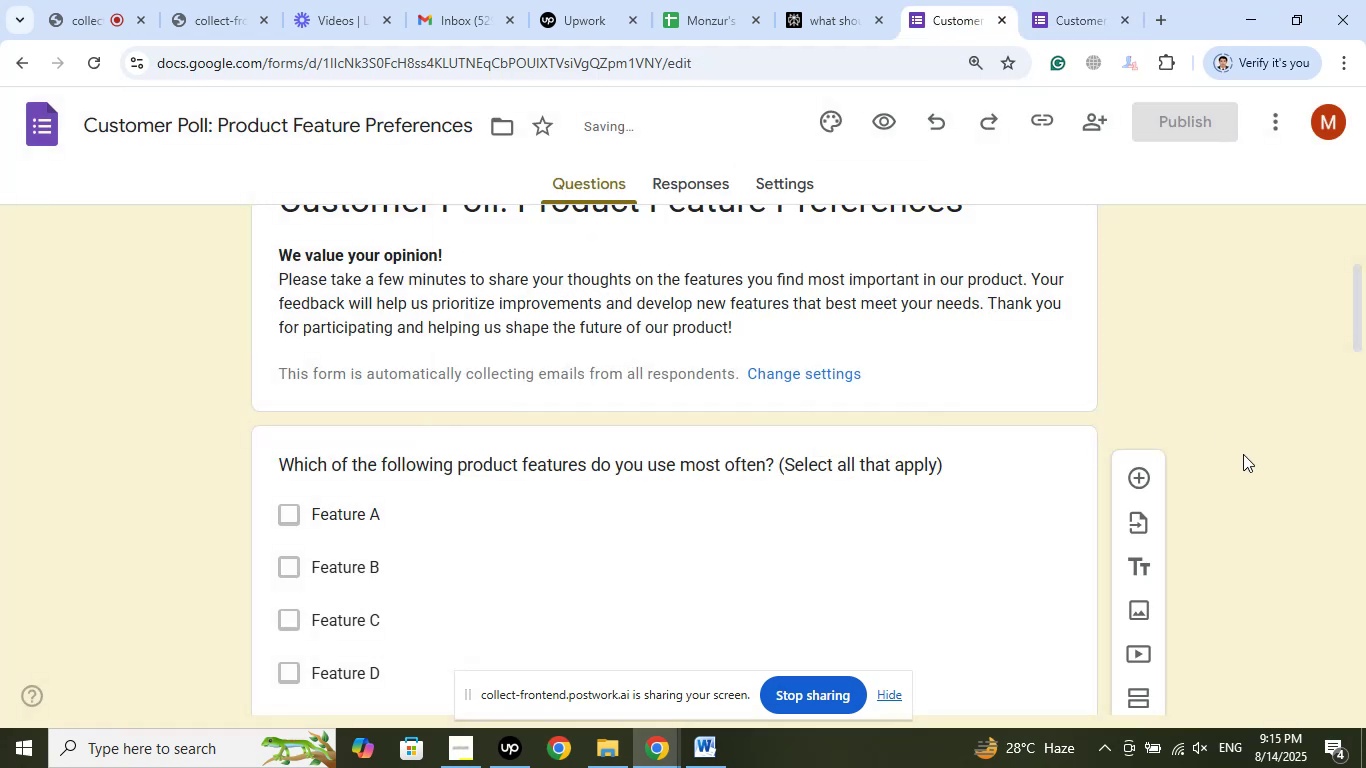 
left_click([1144, 125])
 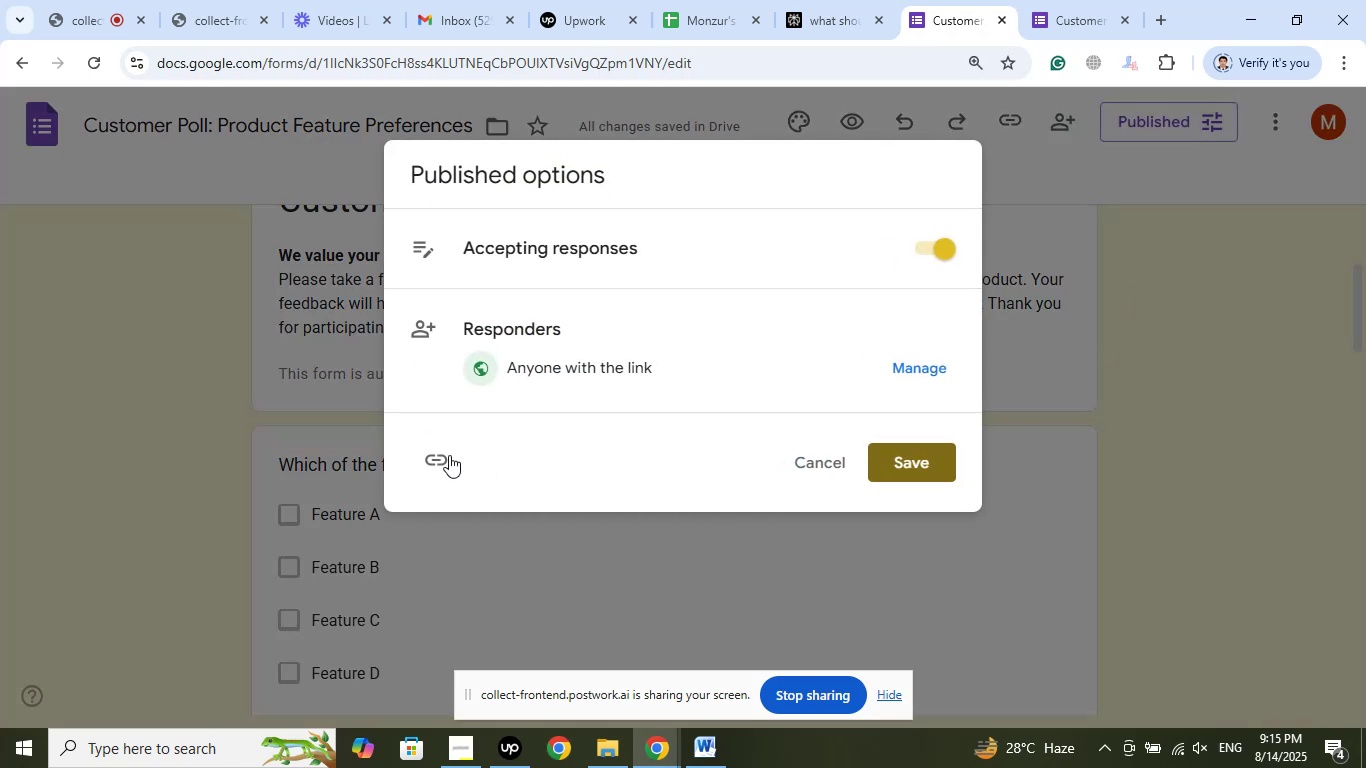 
left_click([441, 455])
 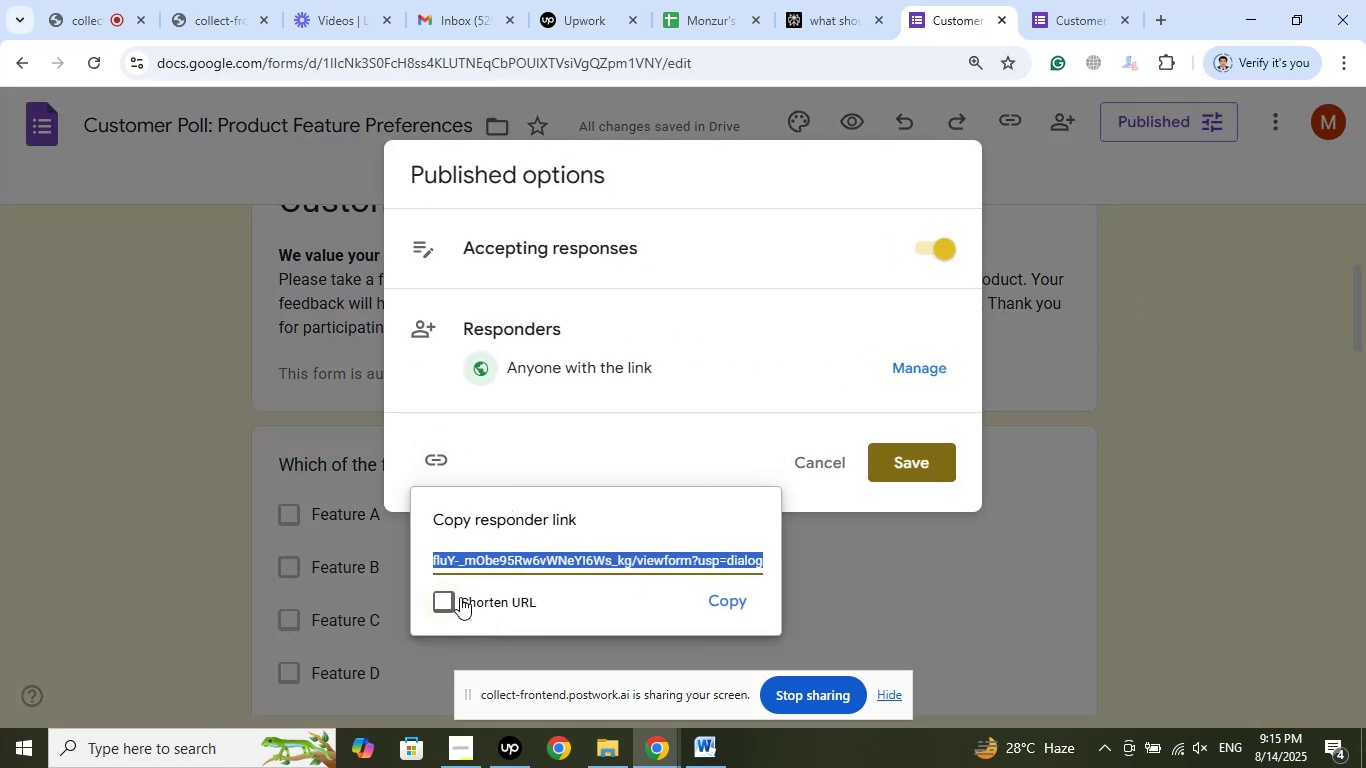 
left_click([446, 597])
 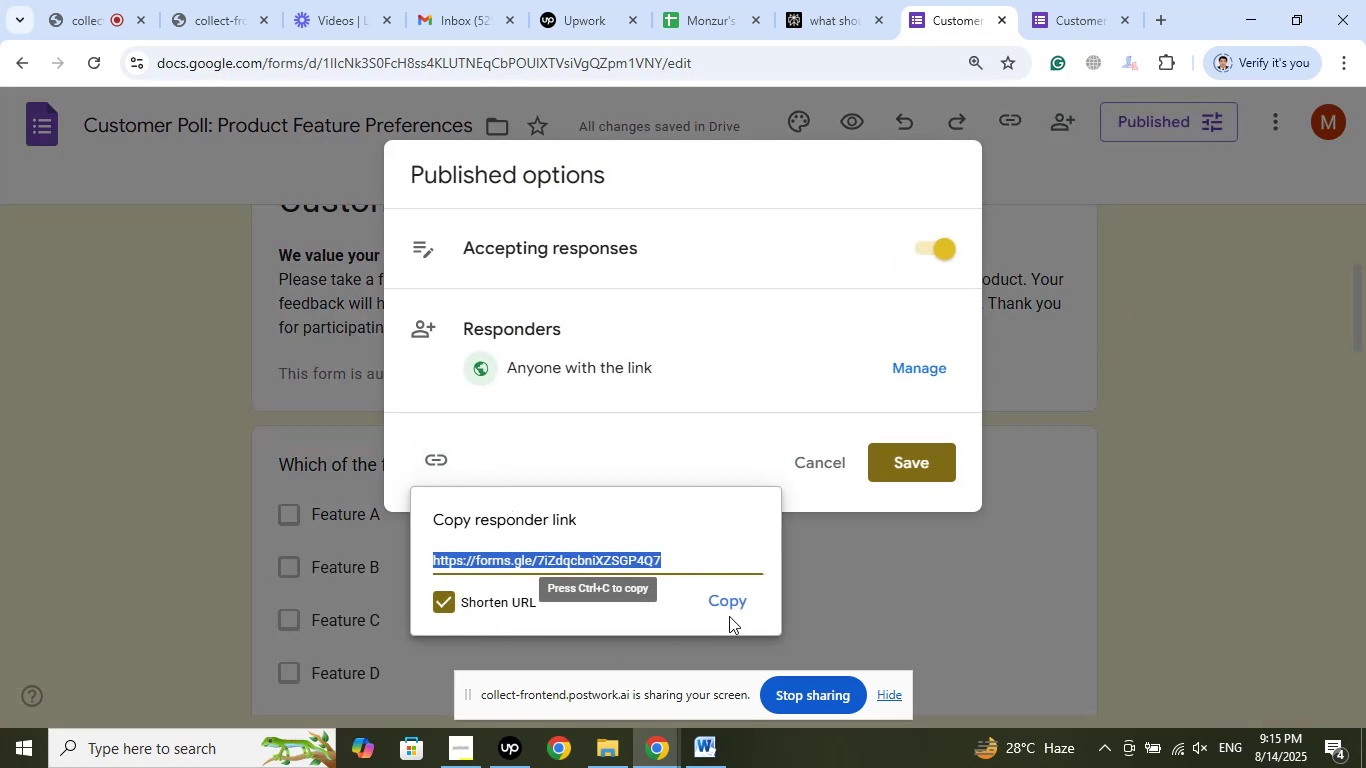 
left_click([730, 602])
 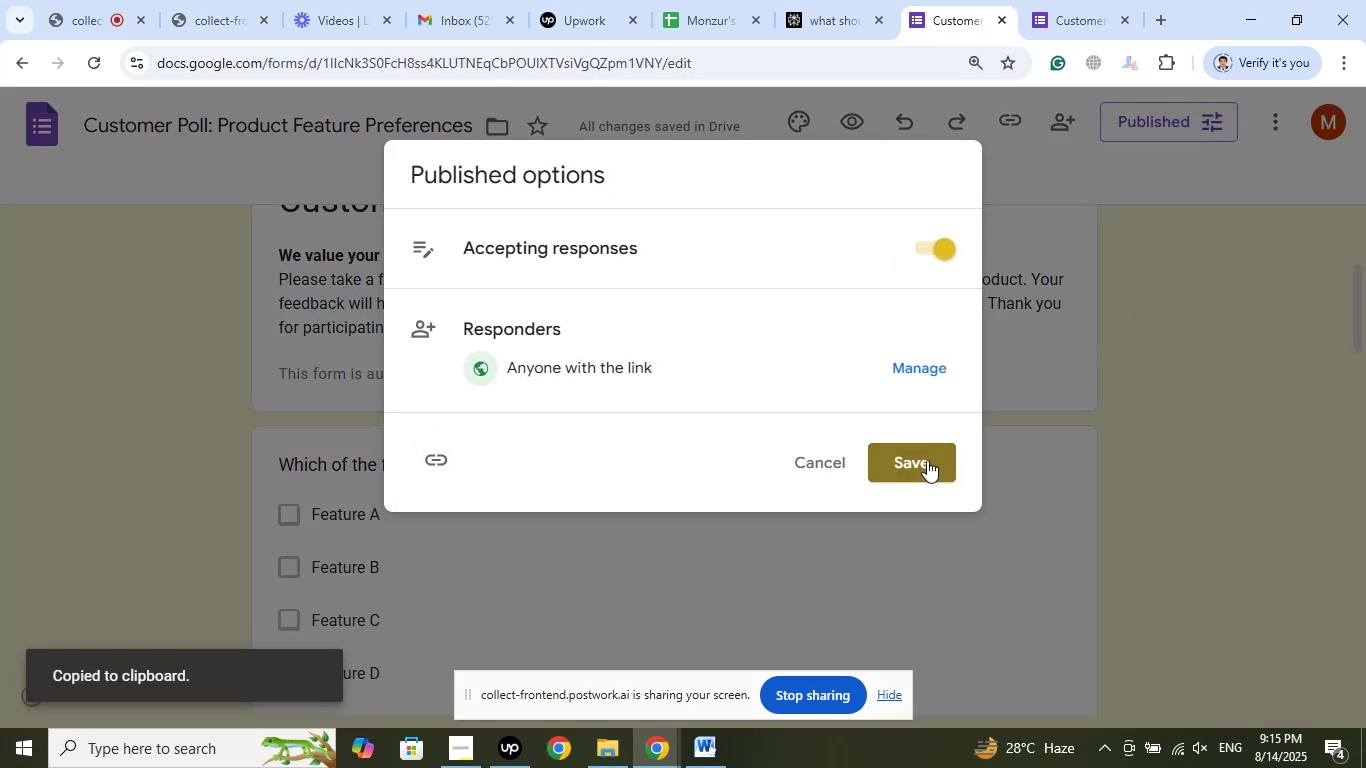 
left_click([927, 459])
 